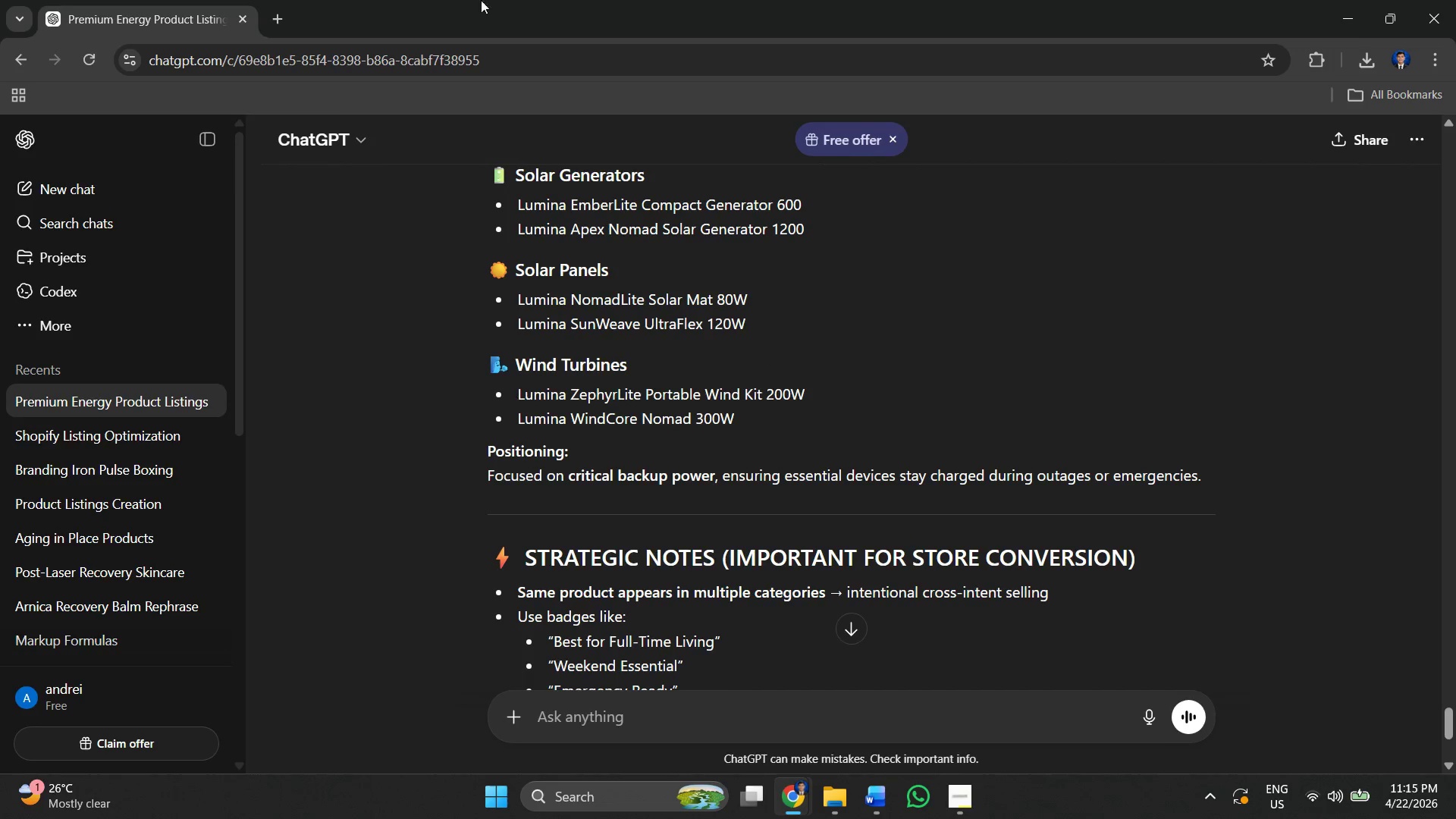 
key(Alt+Tab)
 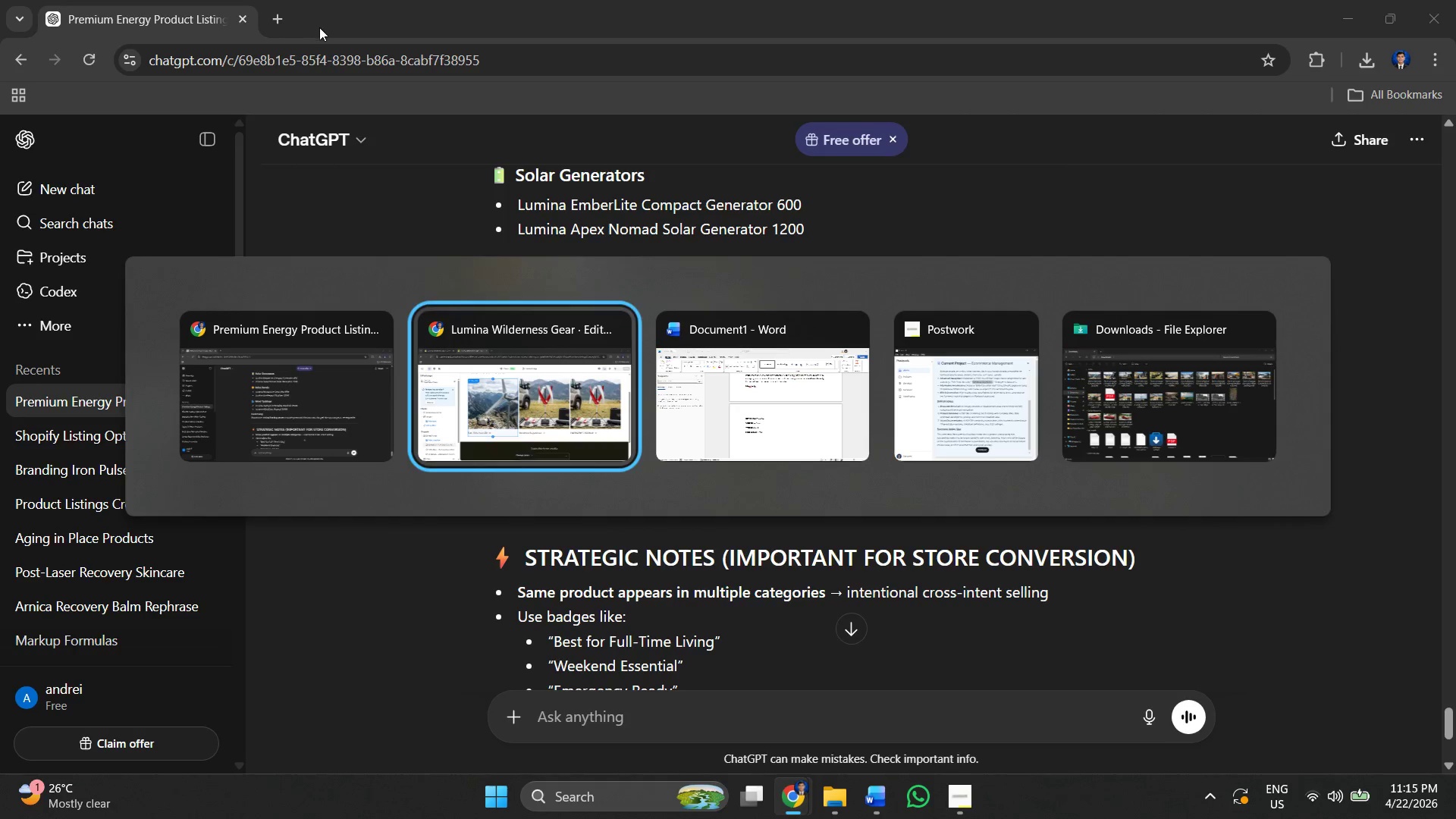 
key(Alt+Tab)
 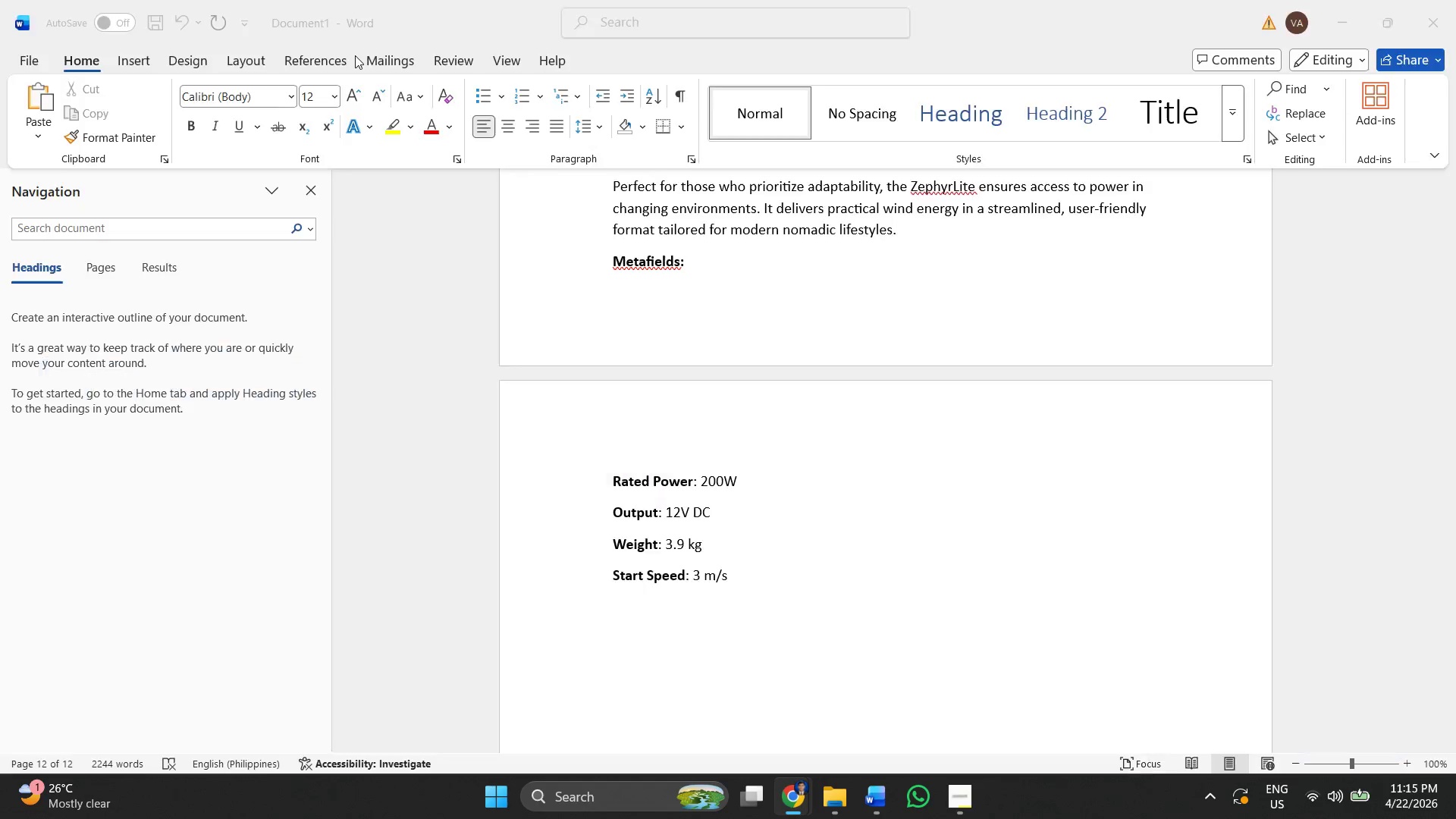 
key(Alt+Tab)
 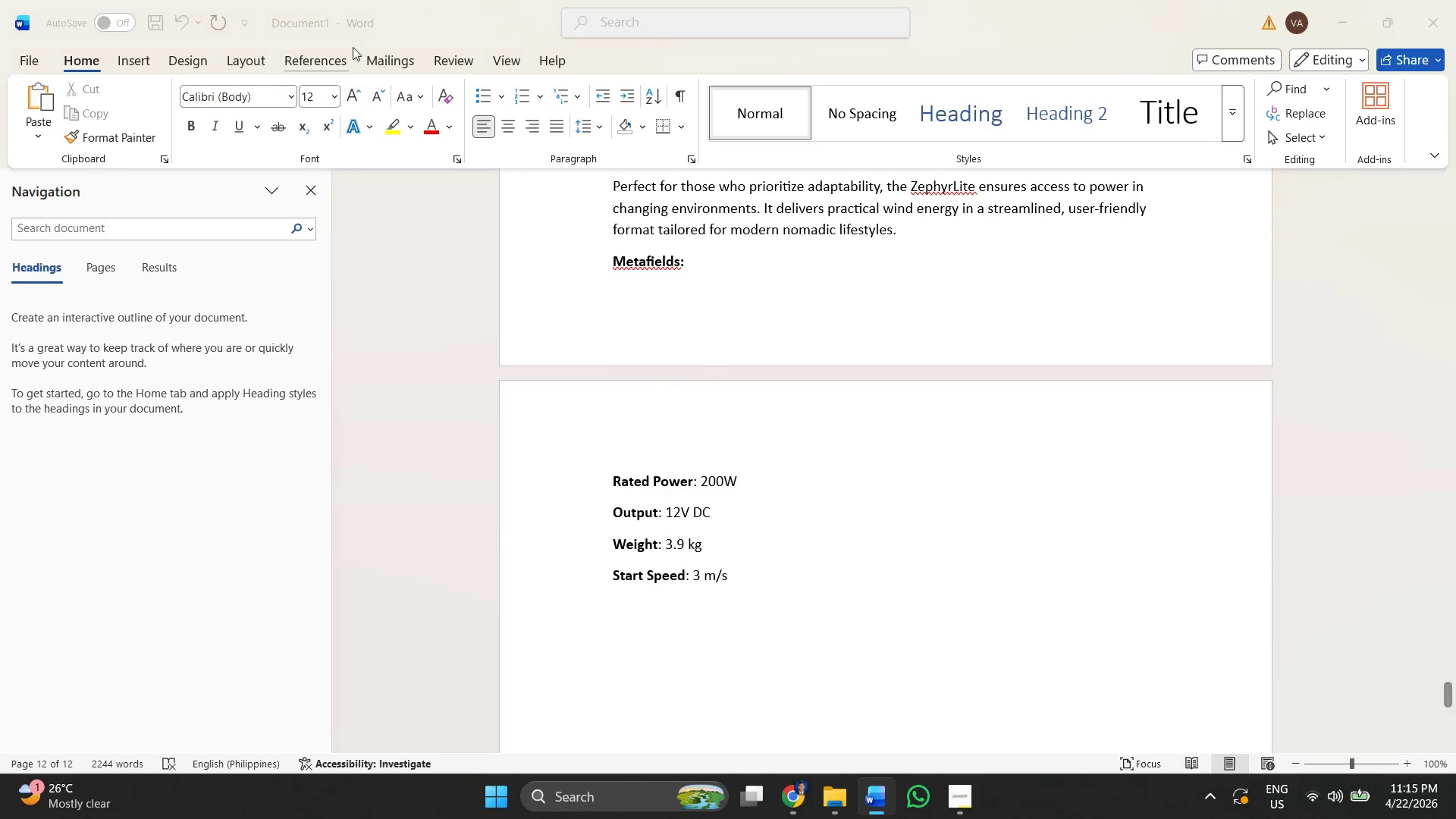 
key(Alt+Tab)
 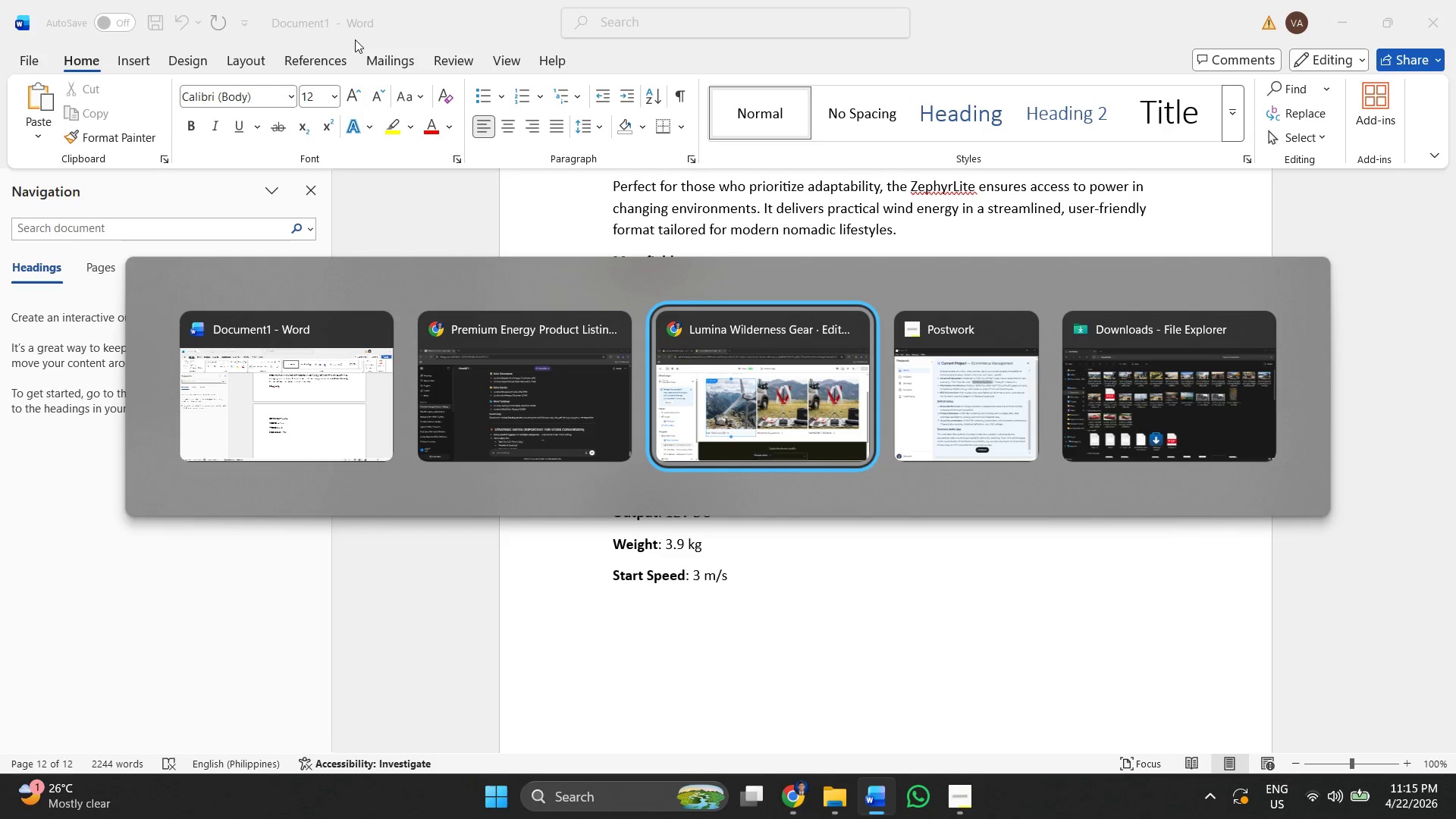 
key(Alt+Tab)
 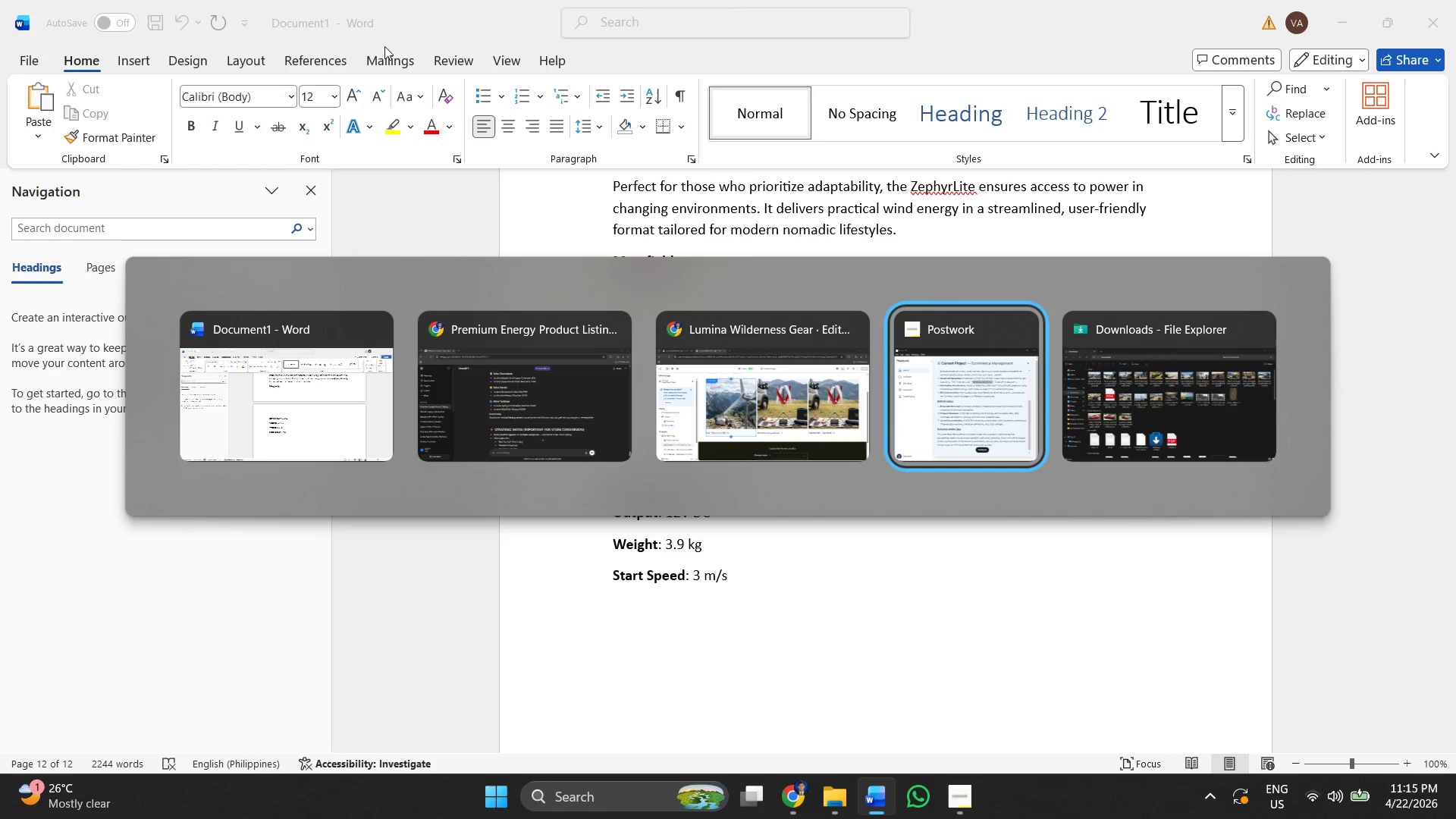 
key(Alt+Tab)
 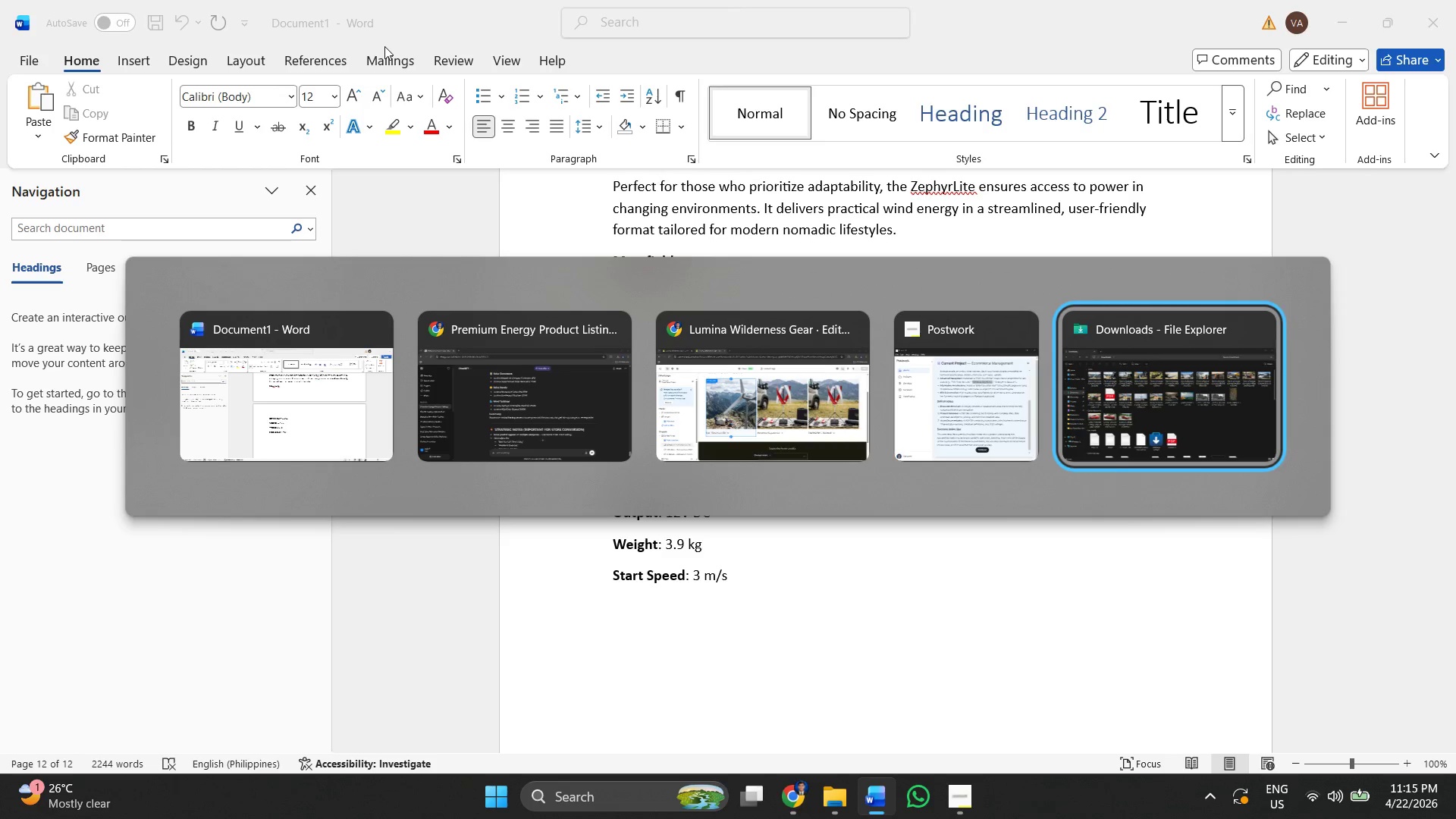 
key(Alt+Tab)
 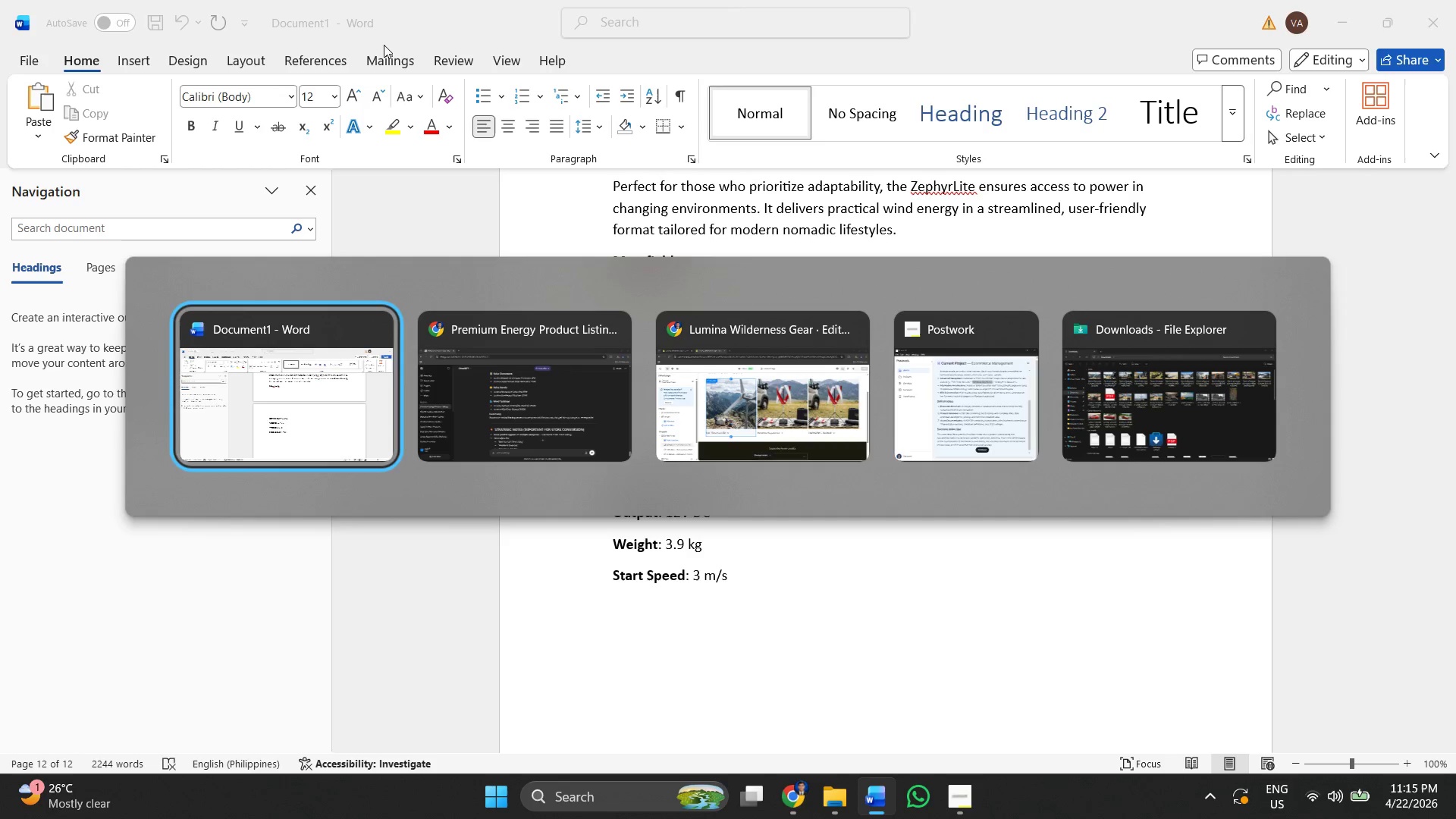 
key(Alt+Tab)
 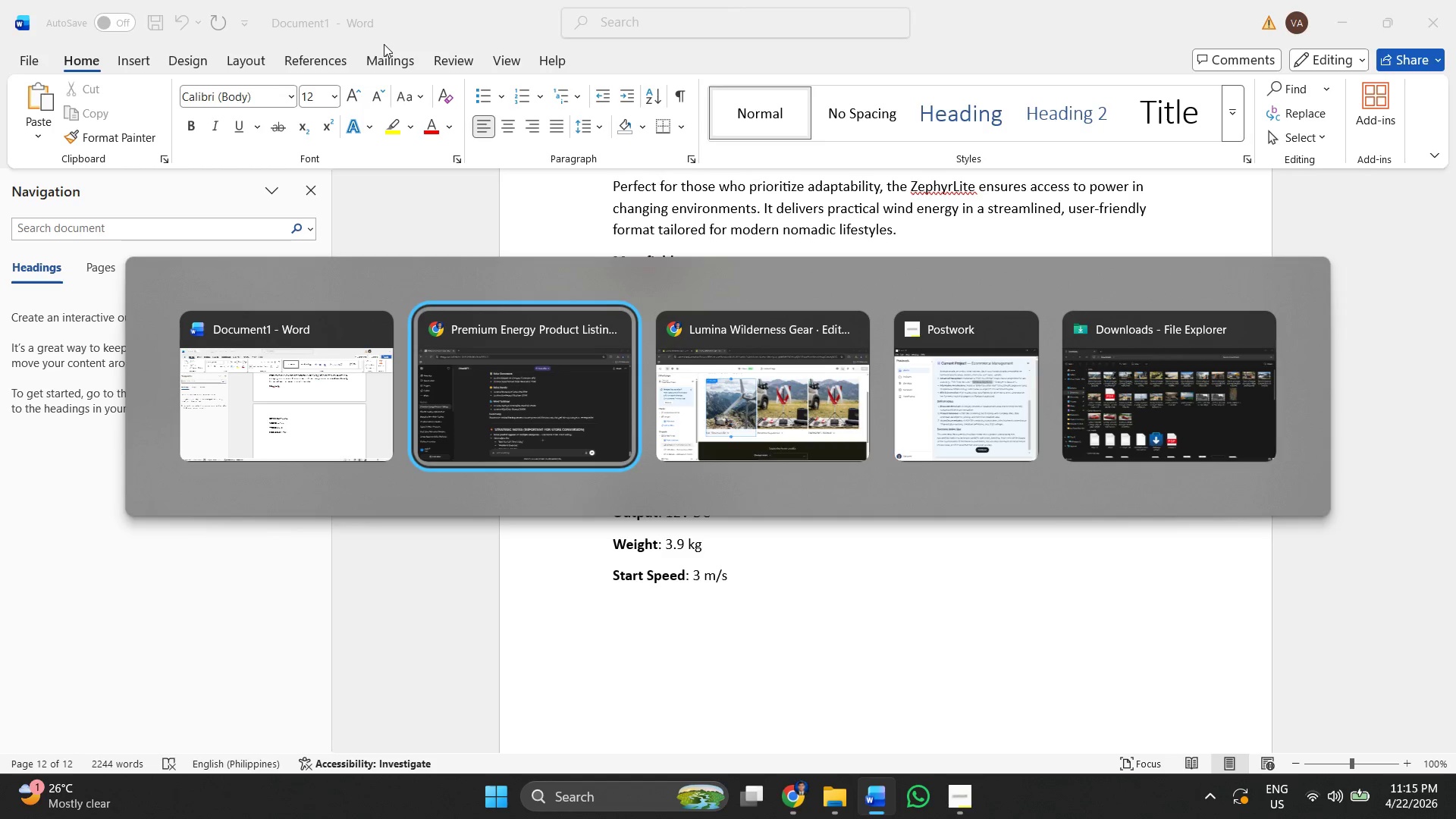 
key(Alt+Tab)
 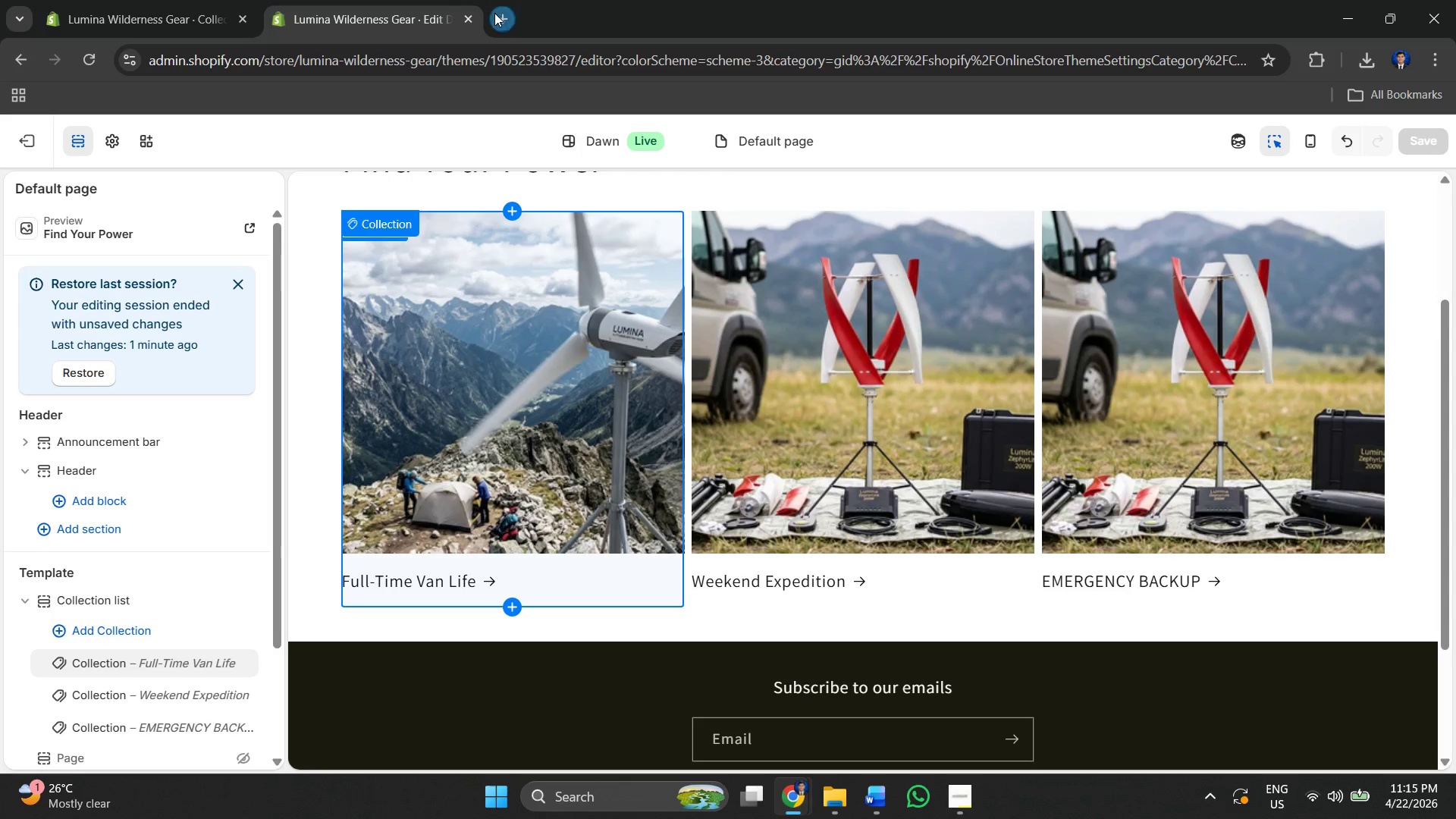 
left_click([498, 53])
 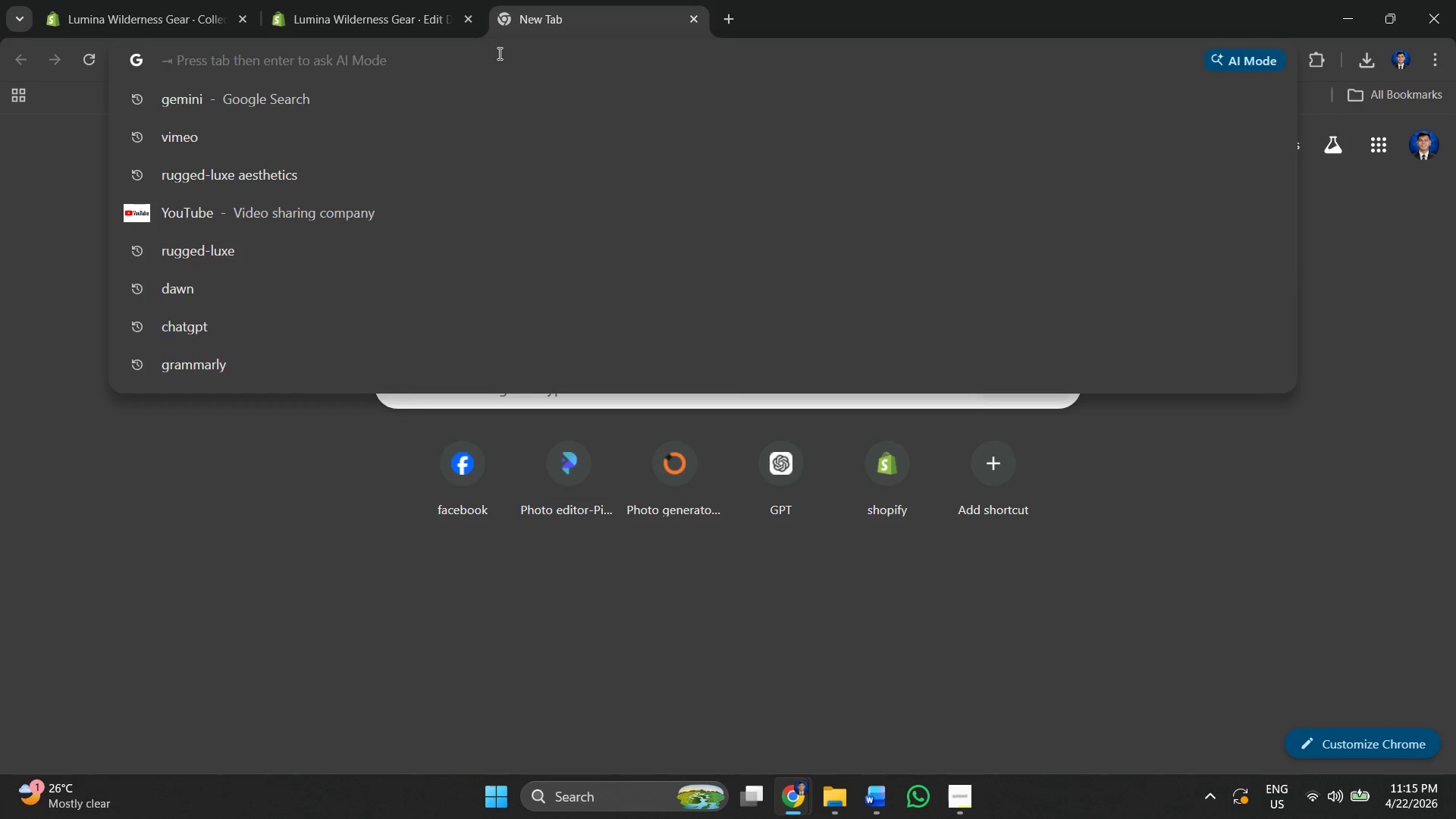 
type(pexels)
 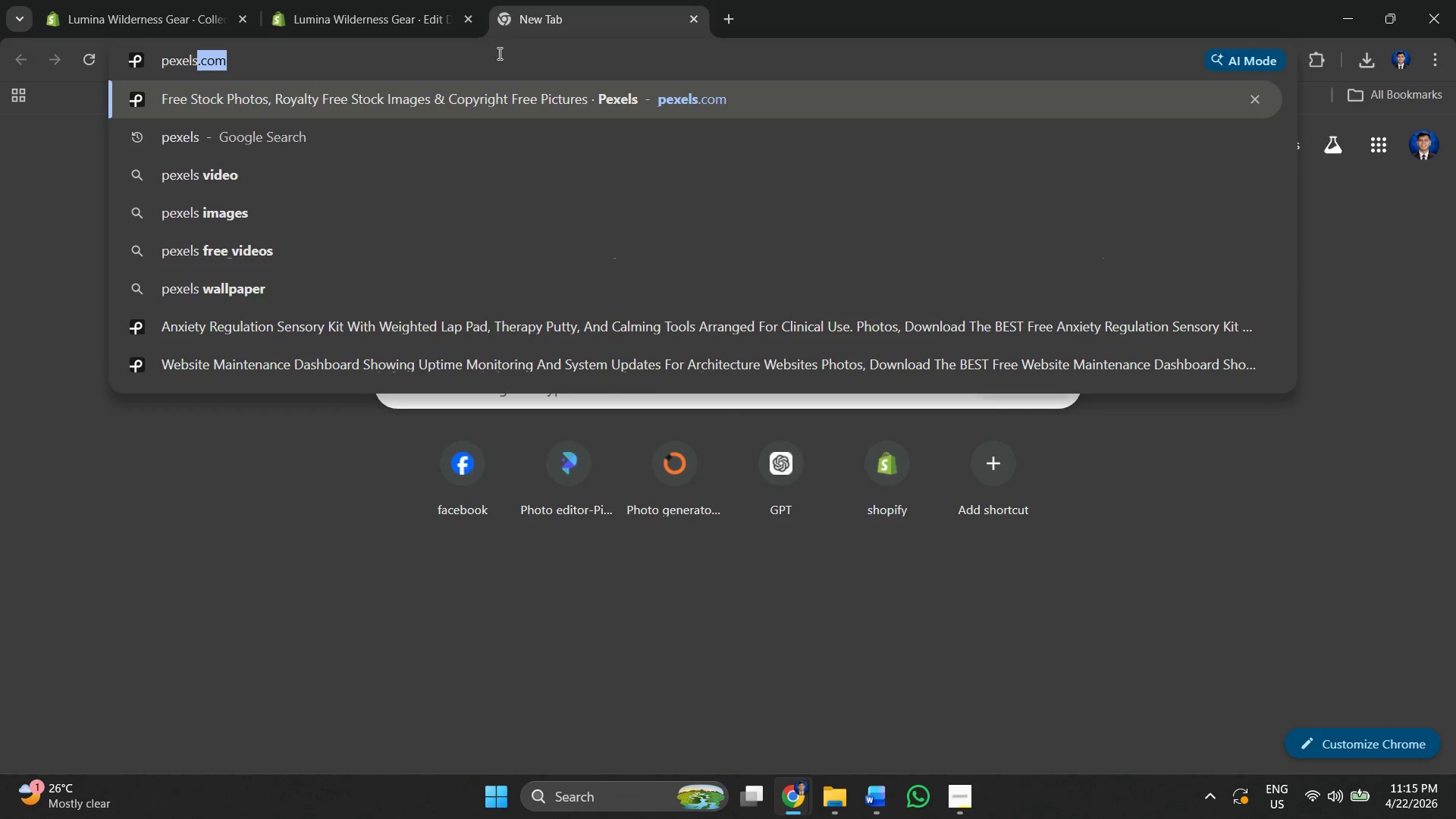 
key(Enter)
 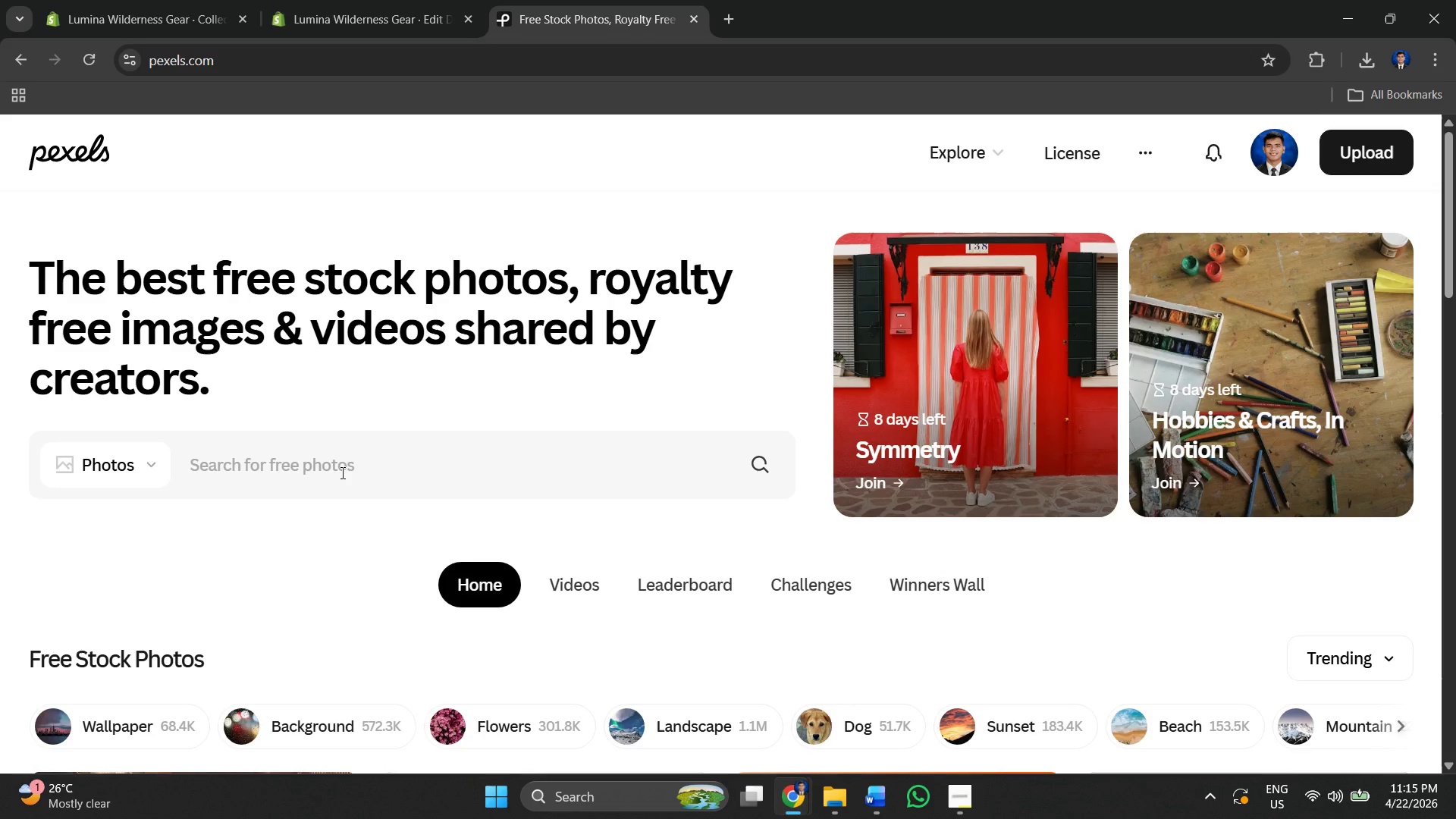 
type(van life)
 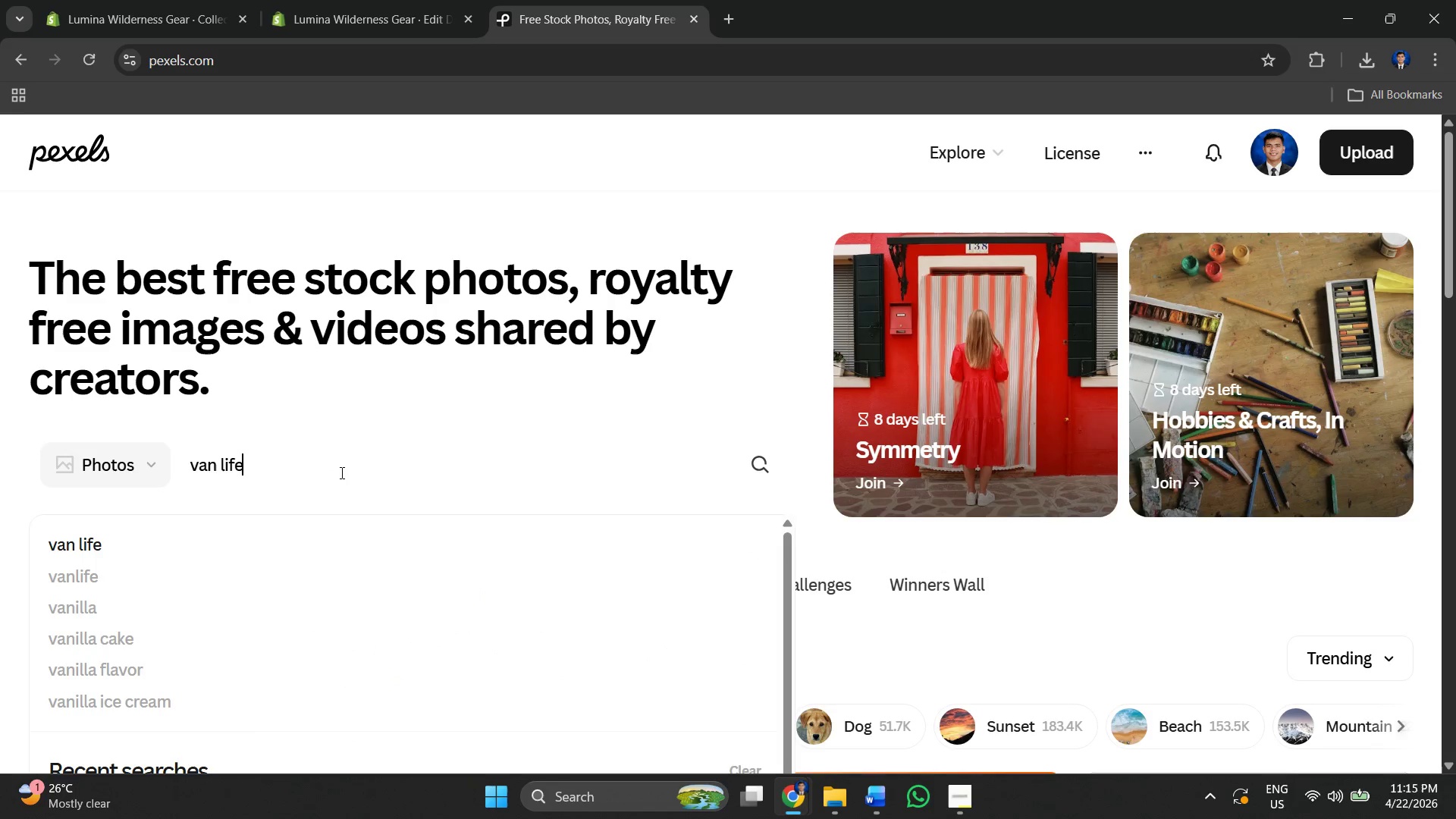 
key(Enter)
 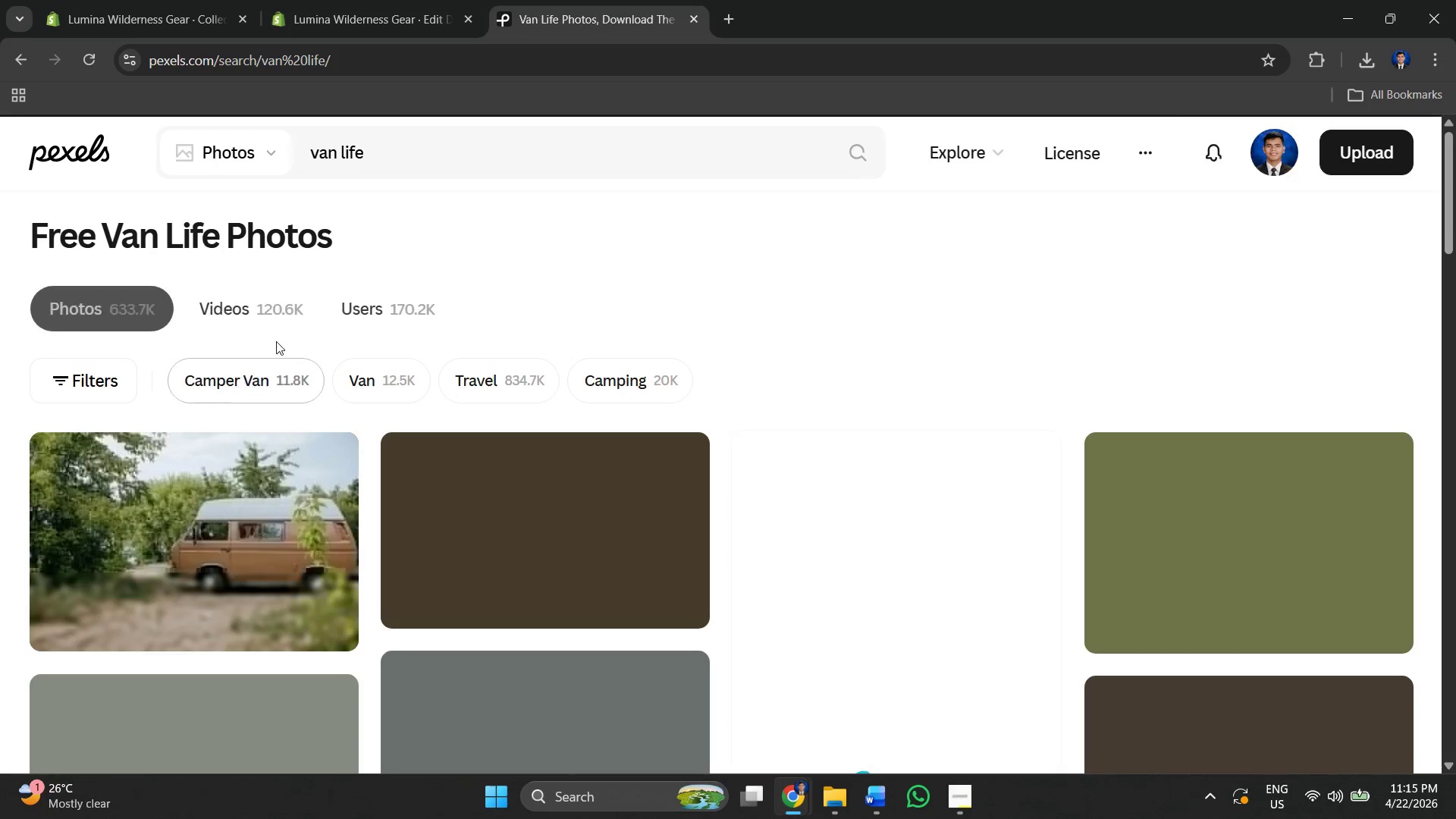 
scroll: coordinate [619, 464], scroll_direction: down, amount: 5.0
 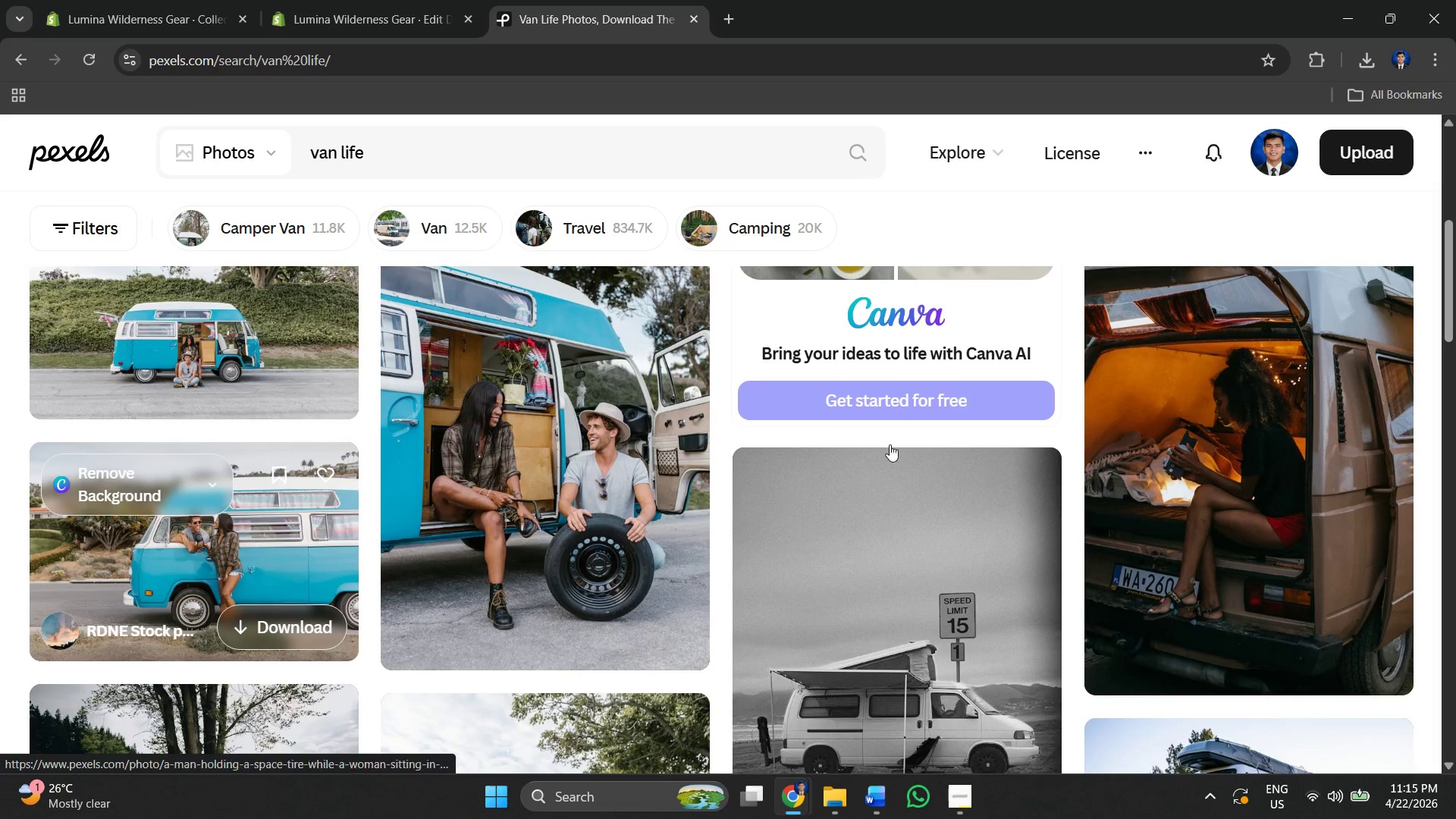 
left_click([1198, 422])
 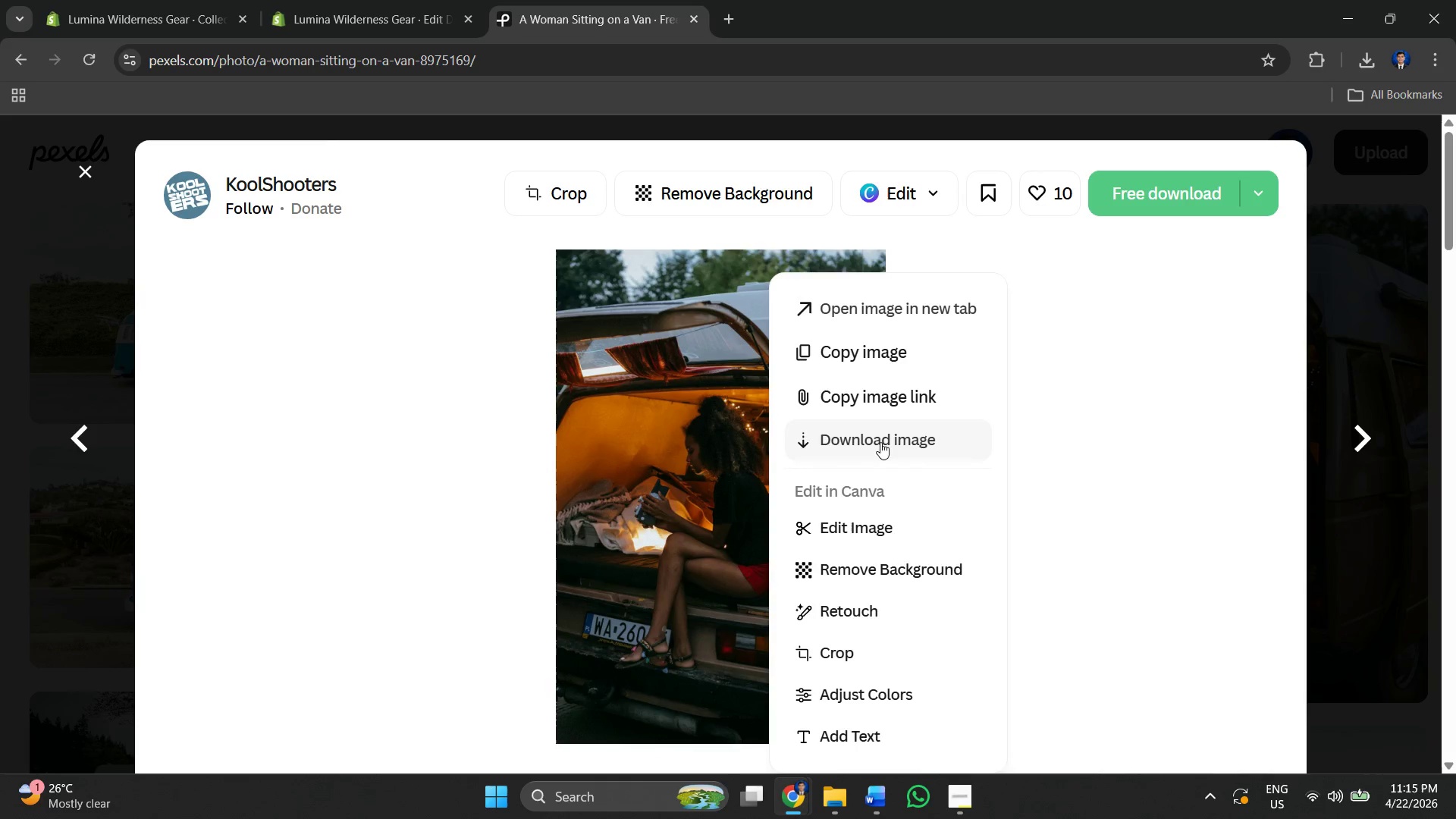 
left_click([890, 426])
 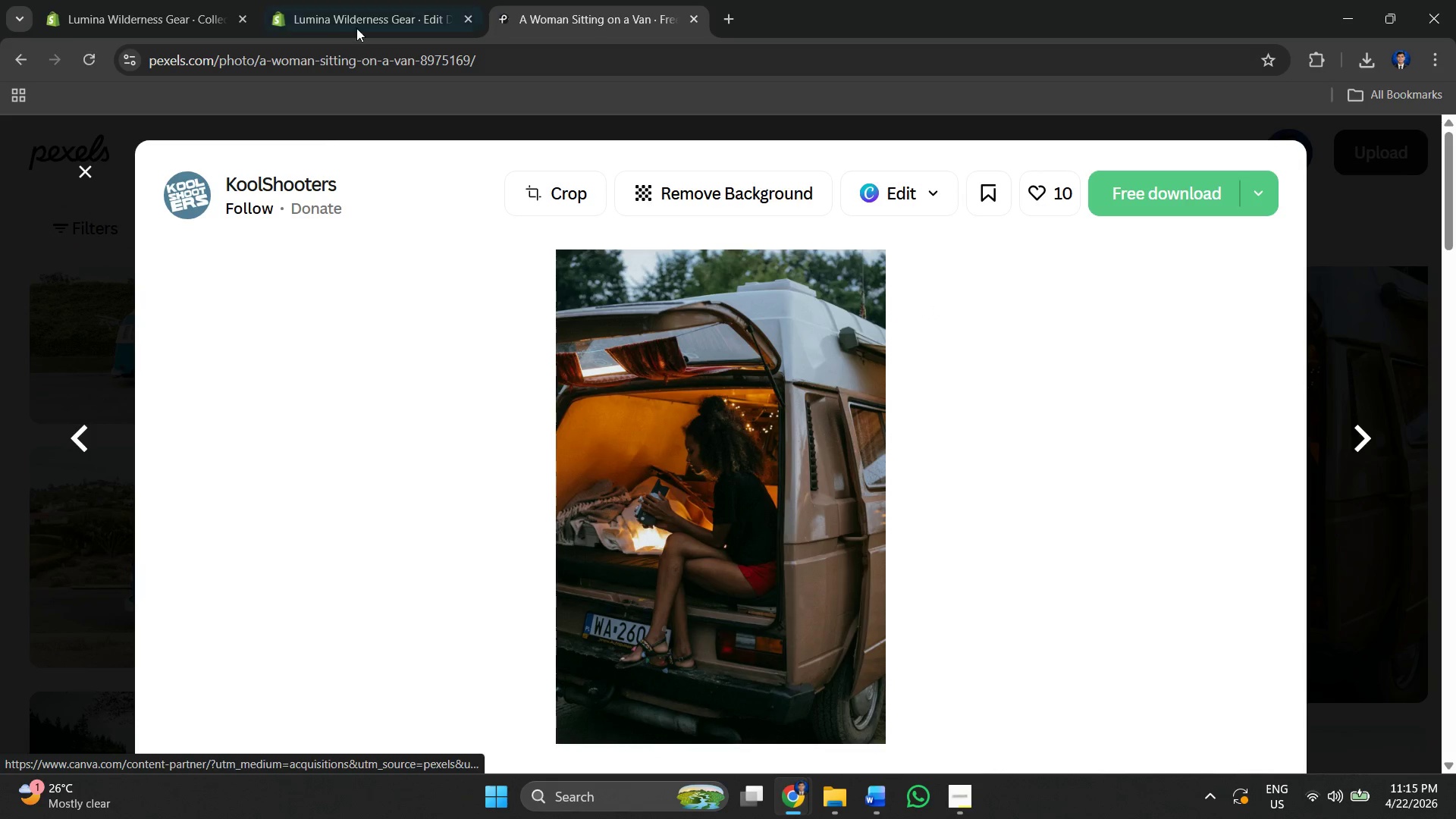 
left_click([351, 0])
 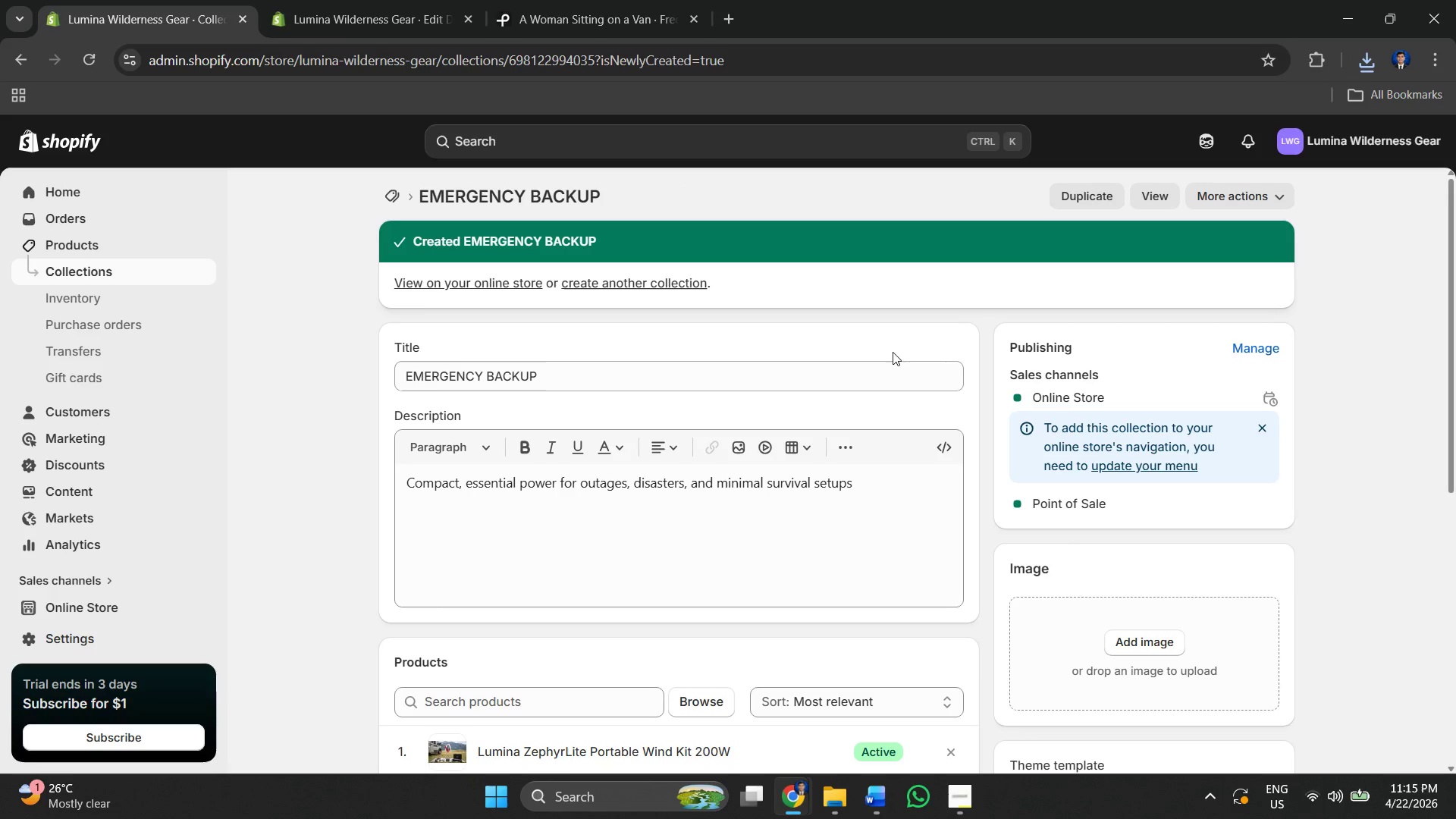 
left_click([139, 271])
 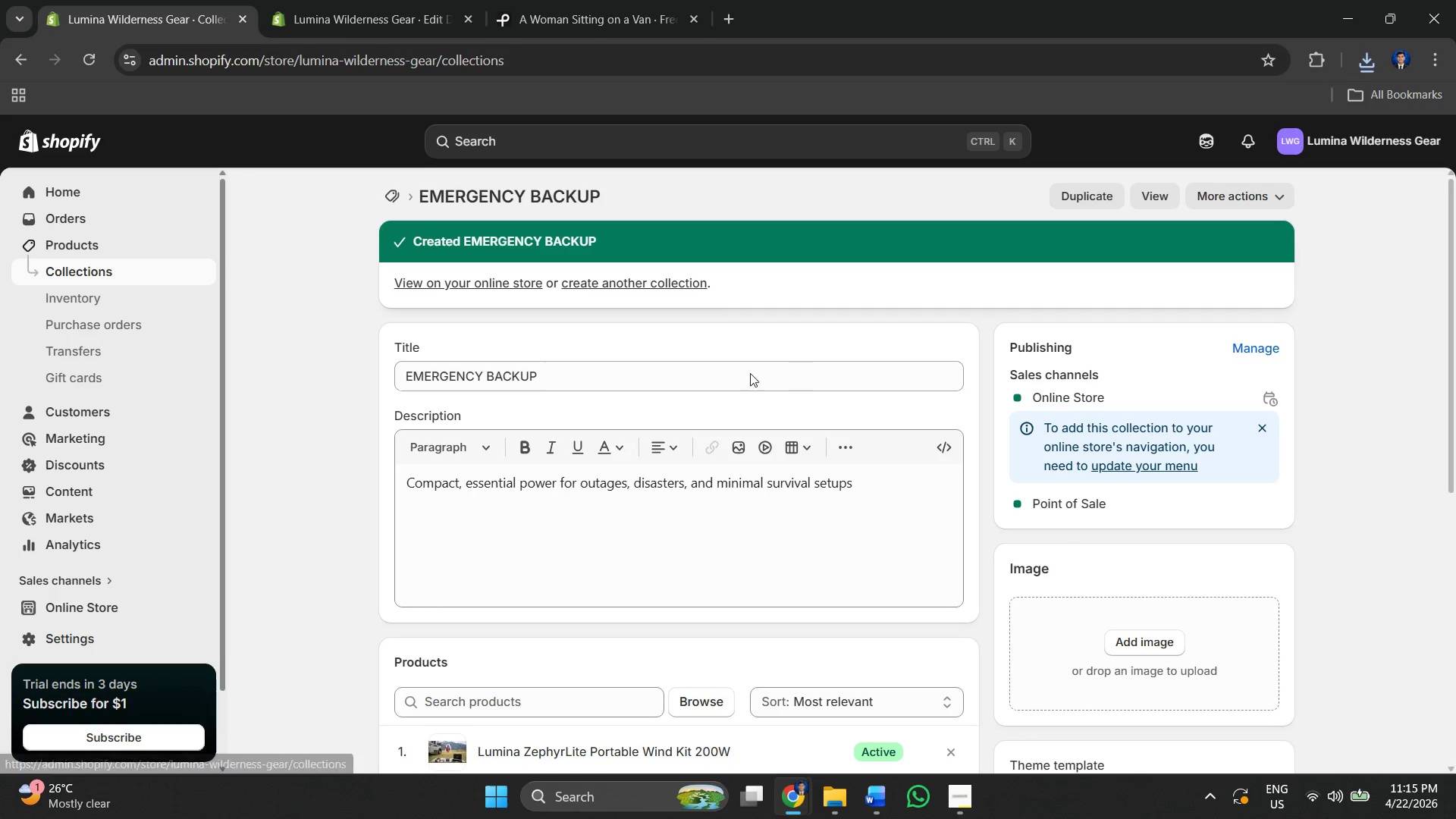 
scroll: coordinate [639, 376], scroll_direction: down, amount: 2.0
 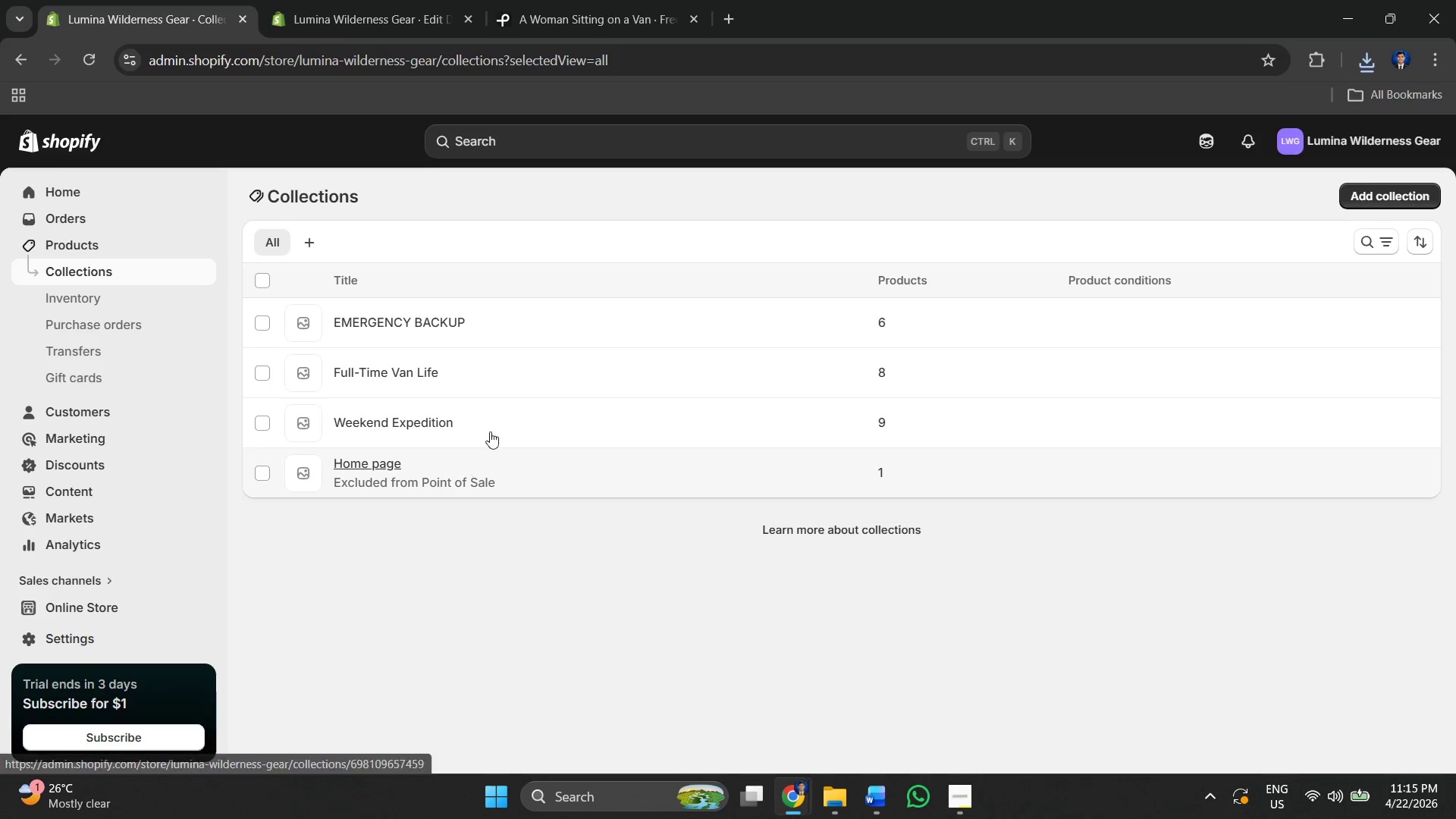 
left_click([497, 376])
 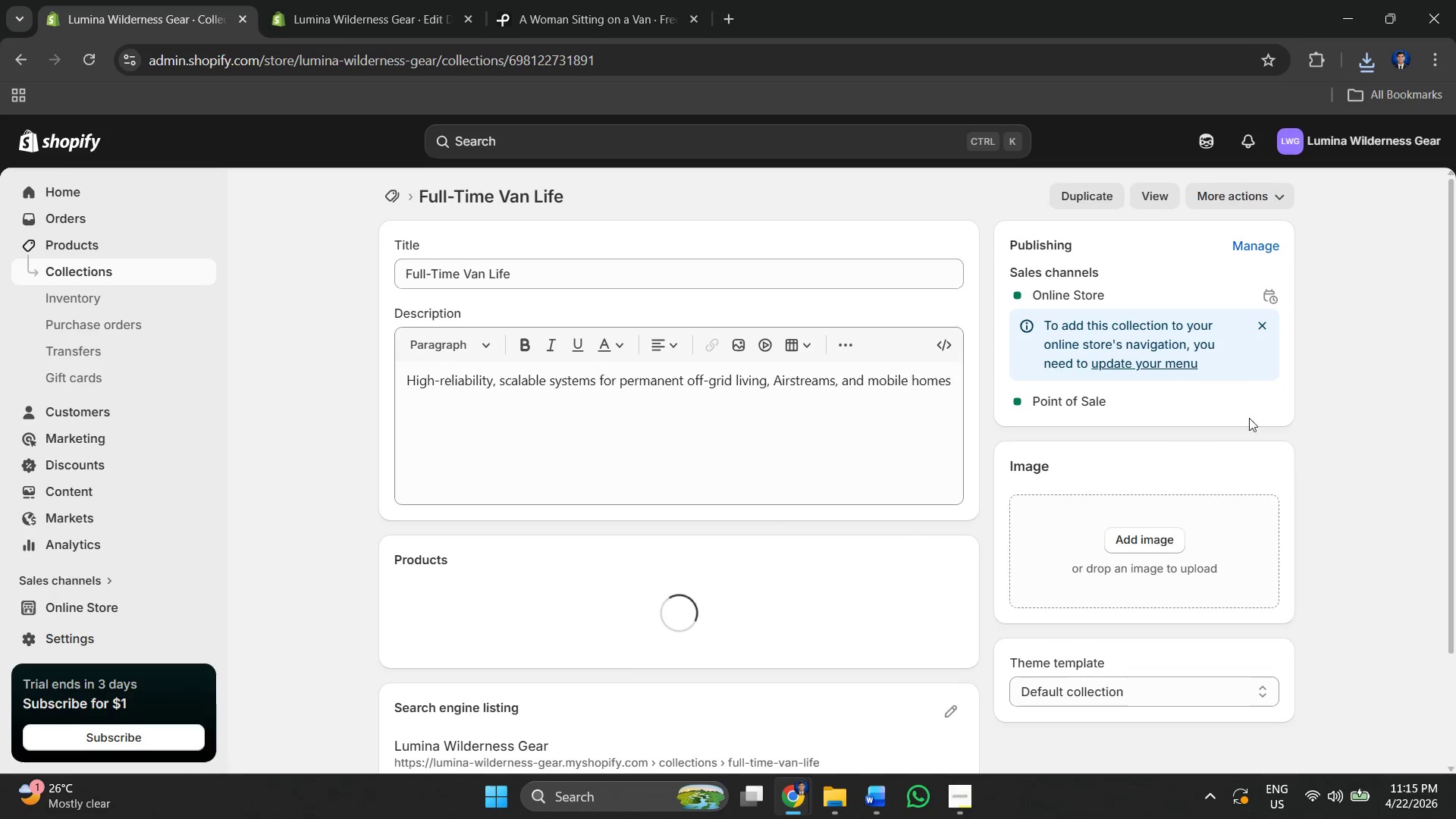 
left_click([1152, 551])
 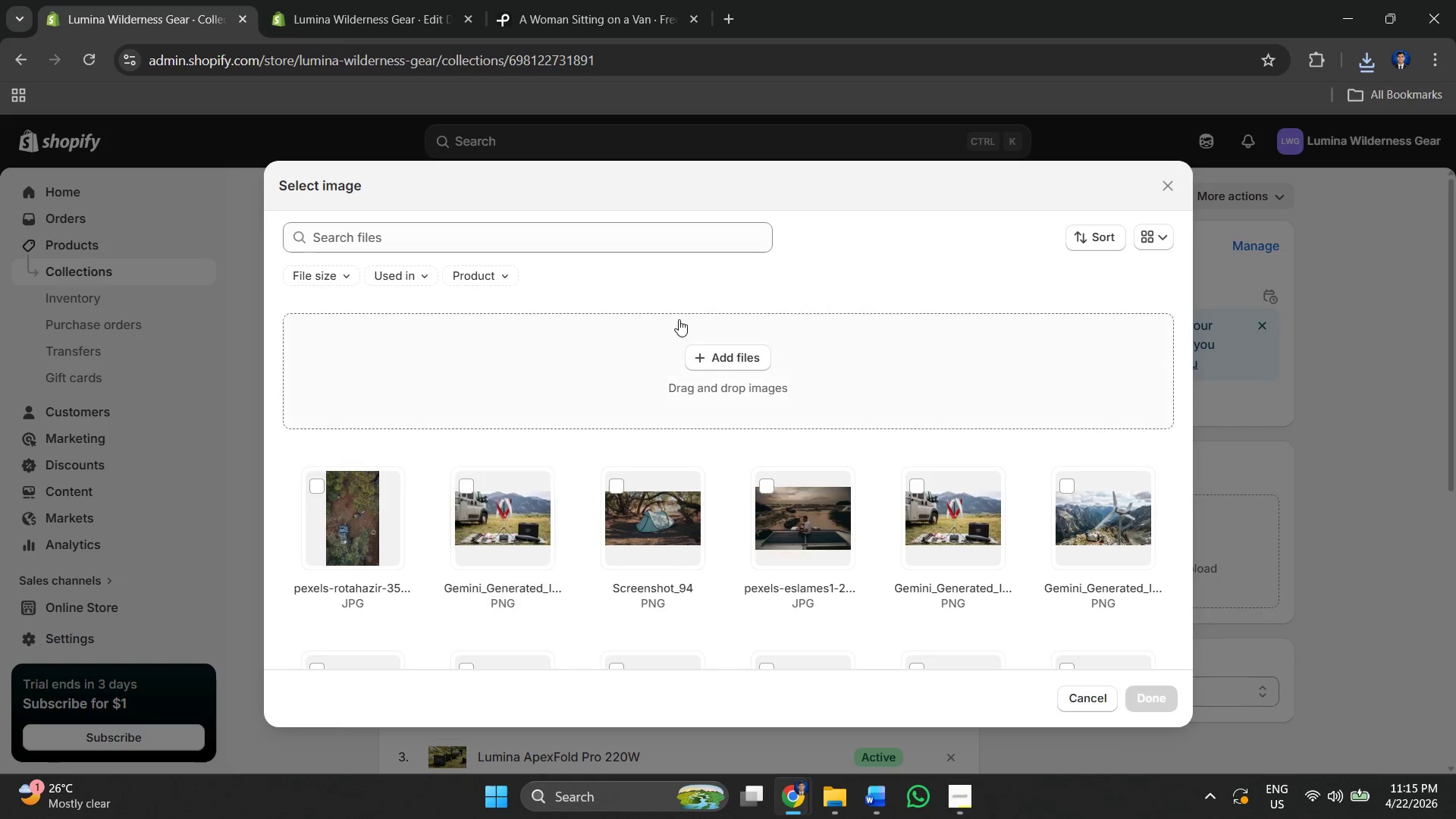 
left_click([708, 365])
 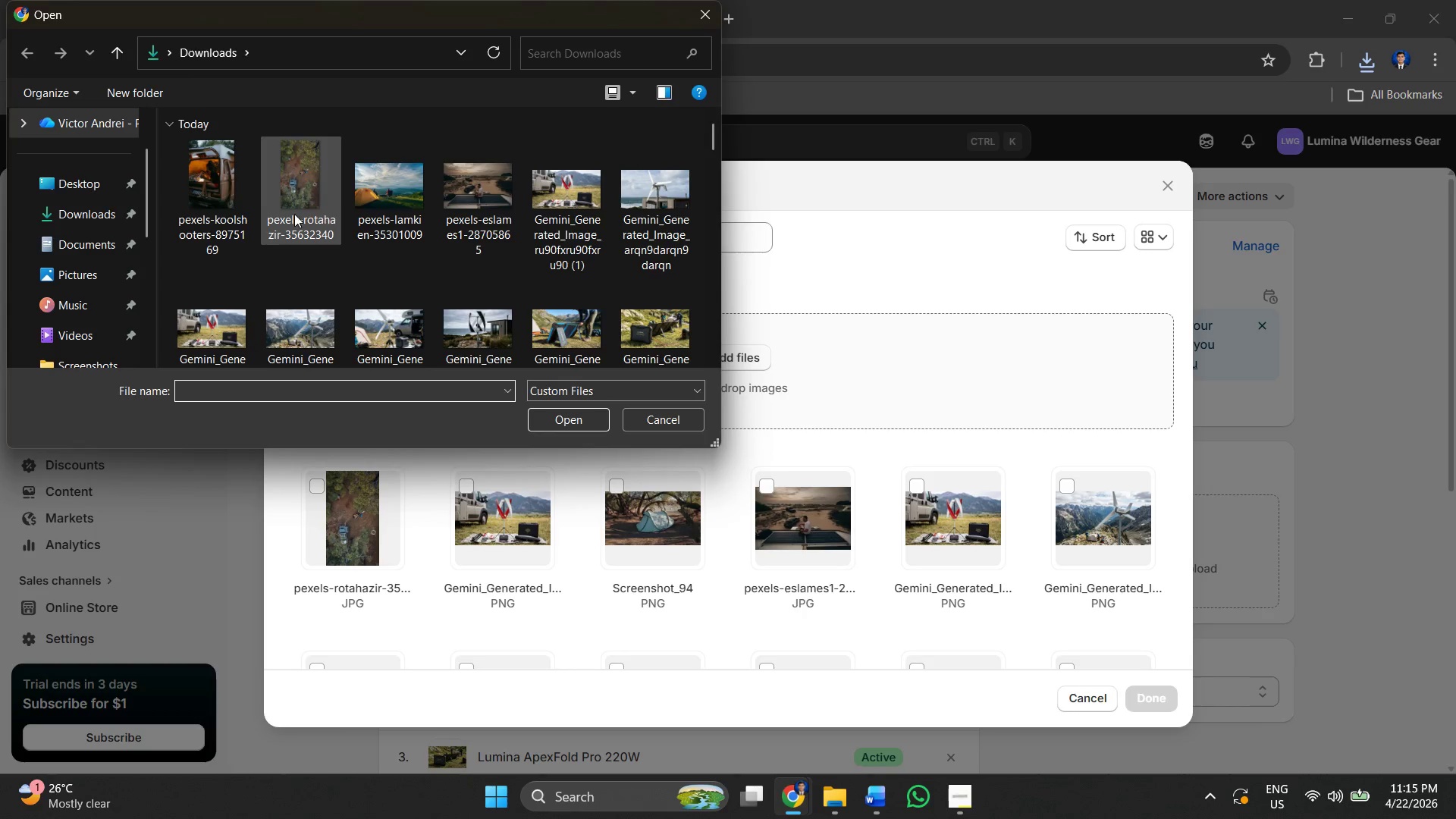 
left_click([200, 206])
 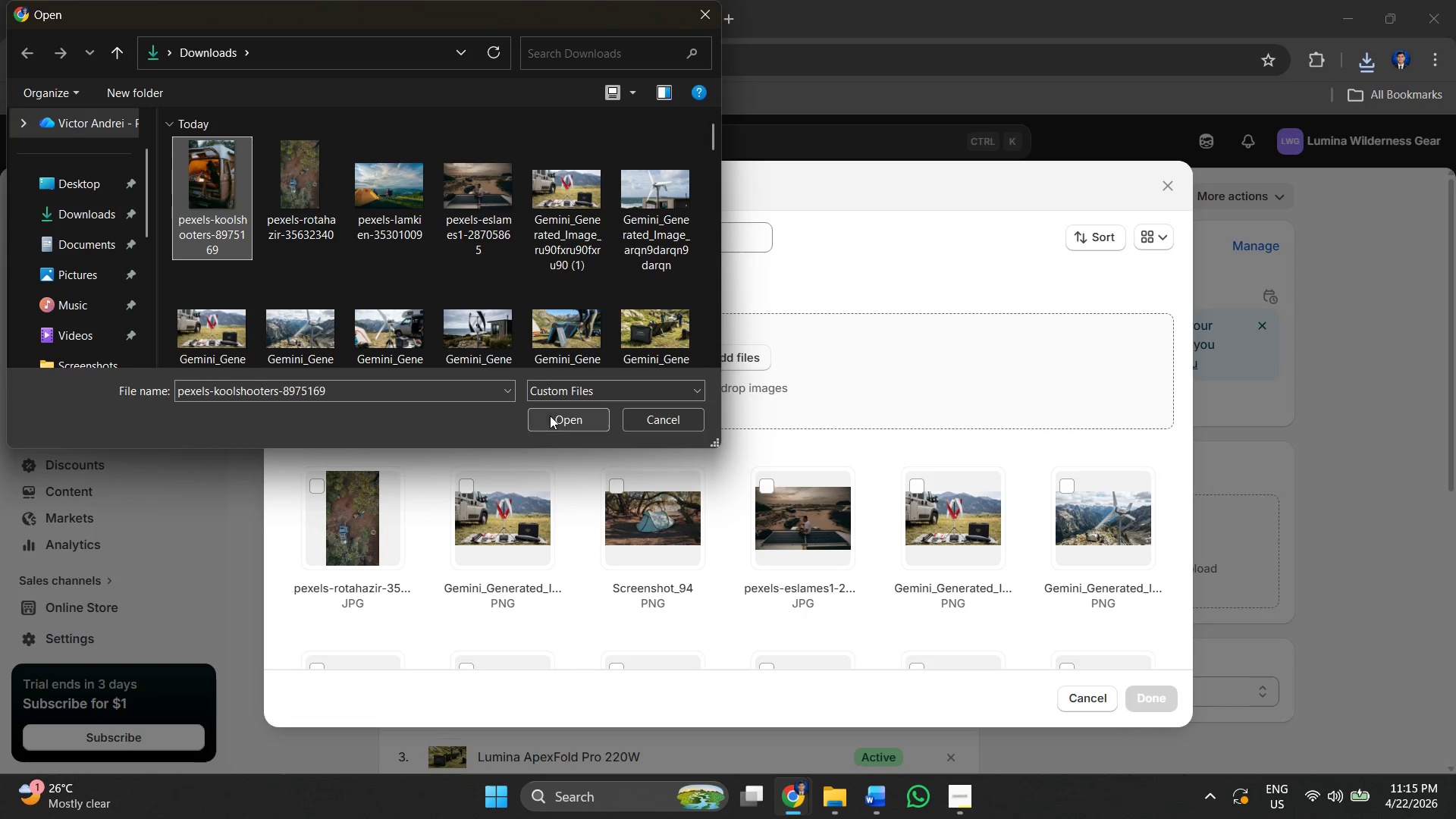 
left_click([550, 416])
 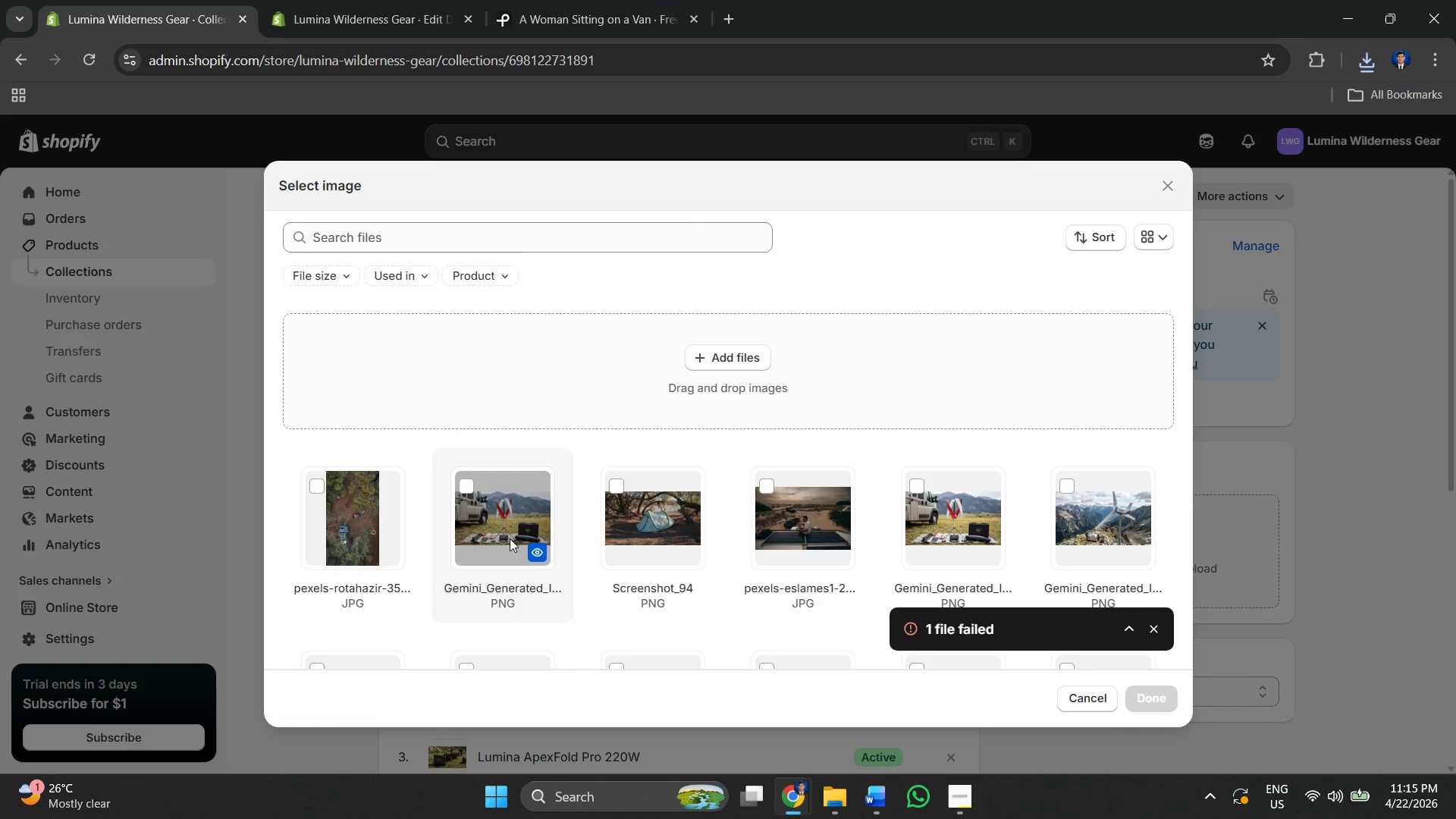 
left_click([333, 505])
 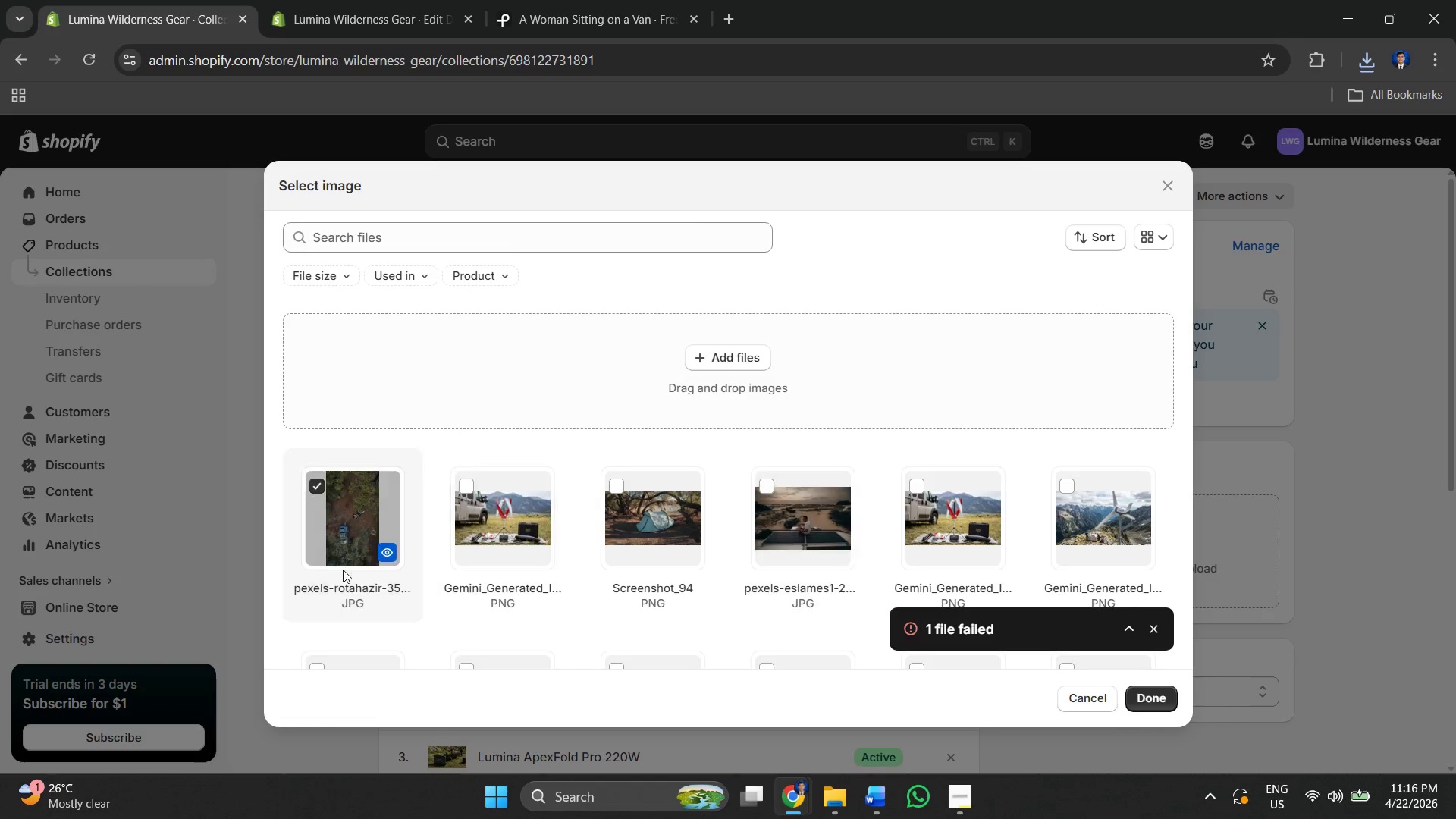 
left_click([312, 538])
 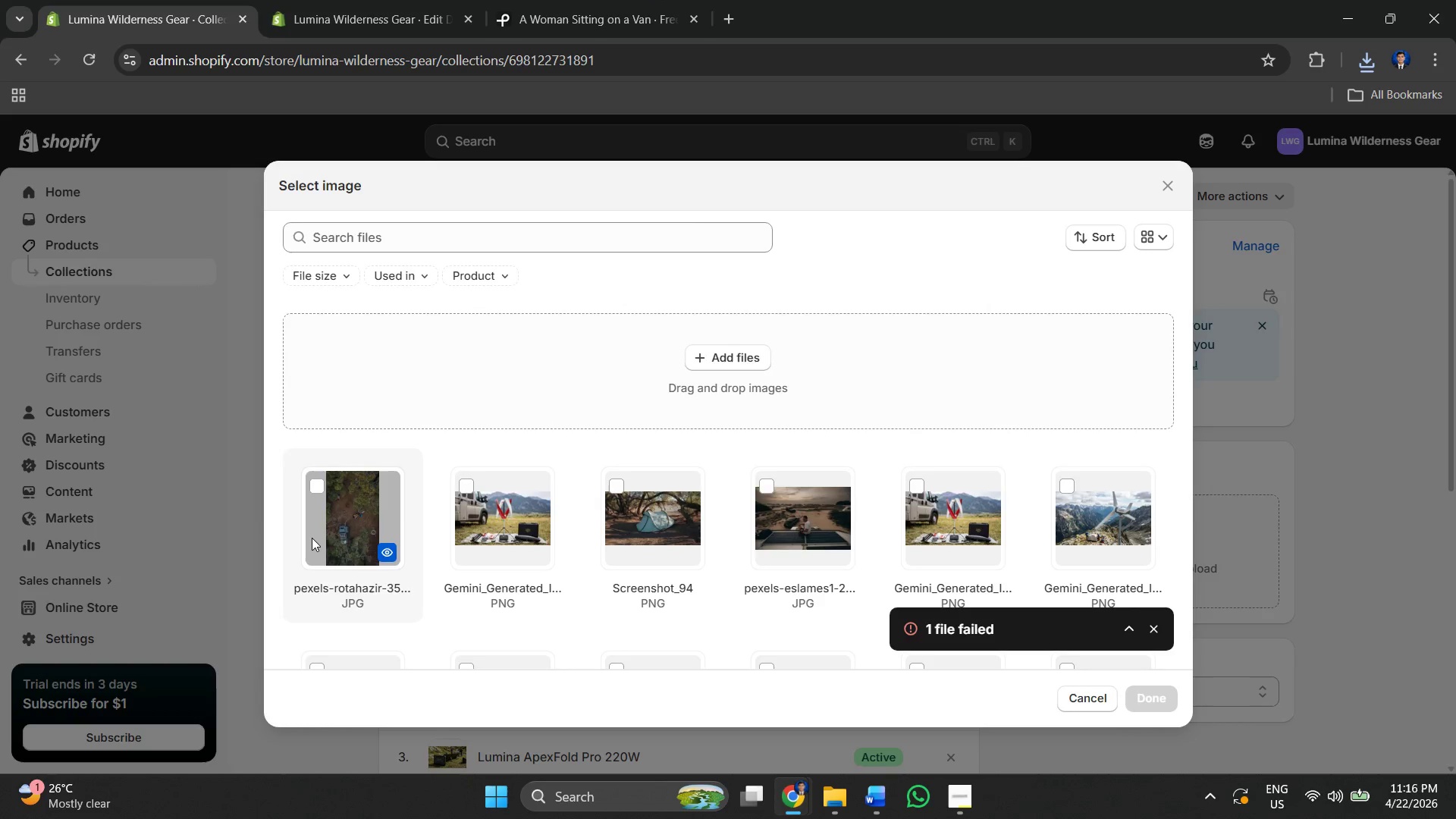 
key(Alt+AltLeft)
 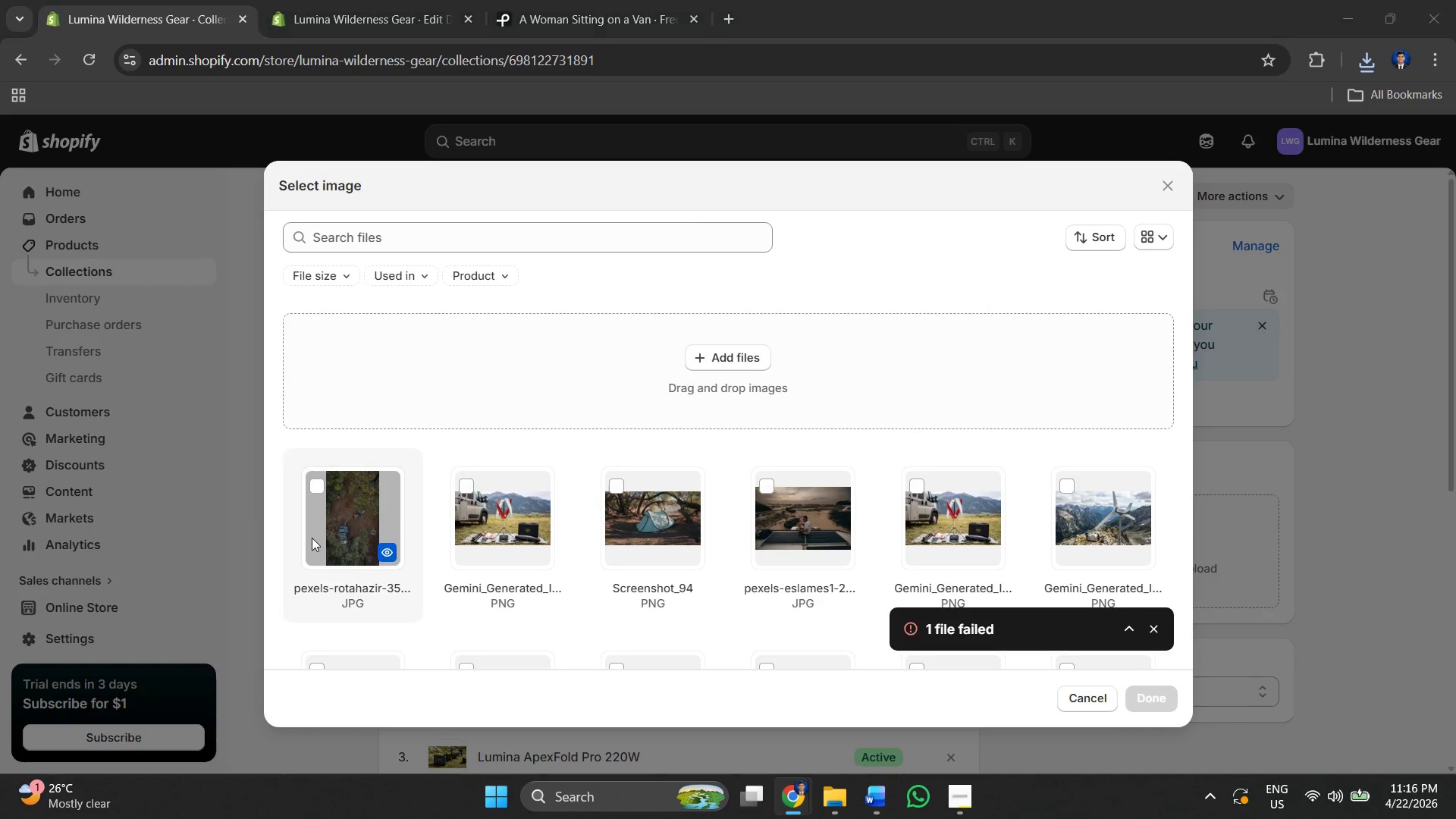 
key(Alt+Tab)
 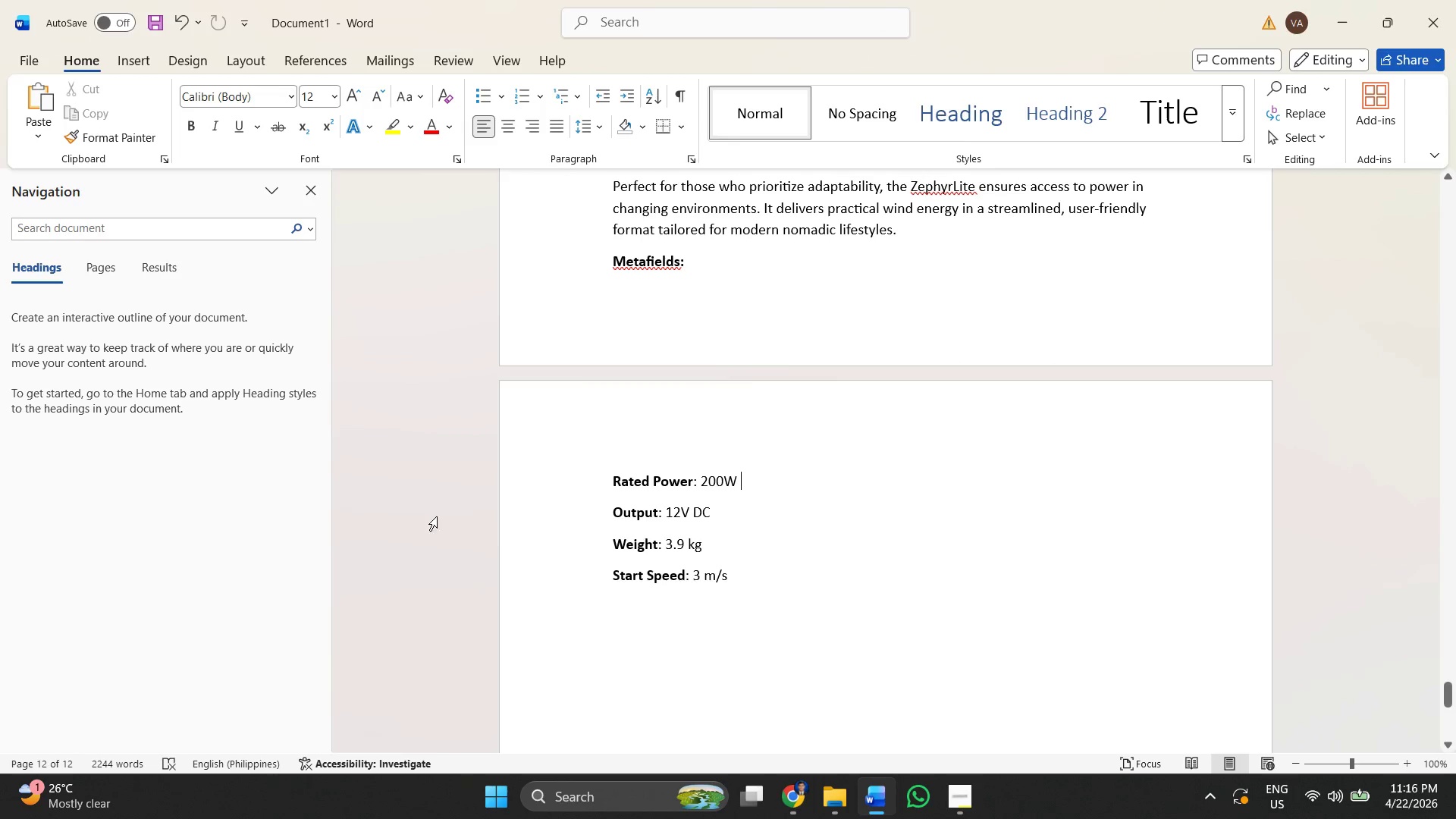 
key(Alt+Tab)
 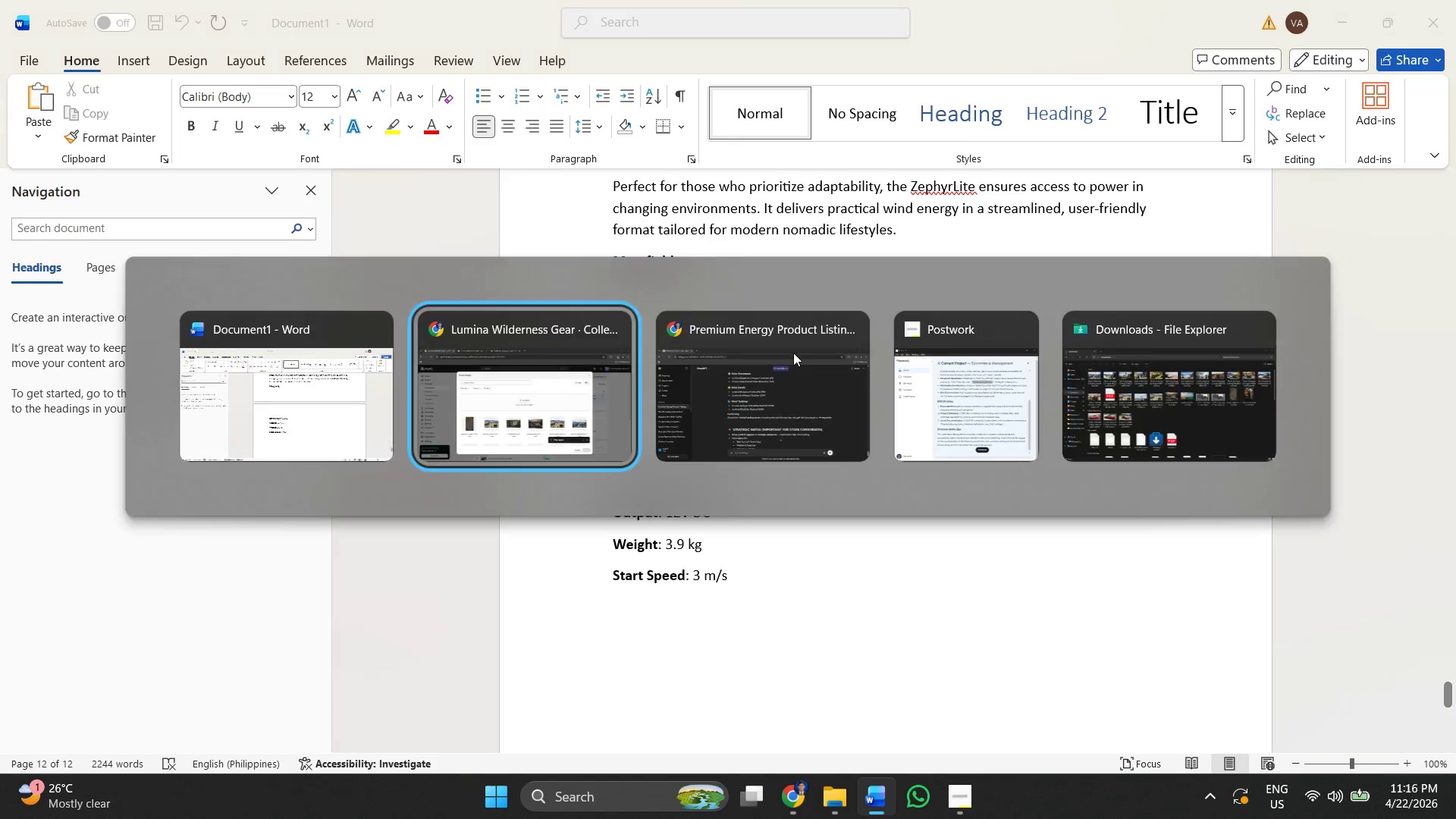 
key(Alt+Tab)
 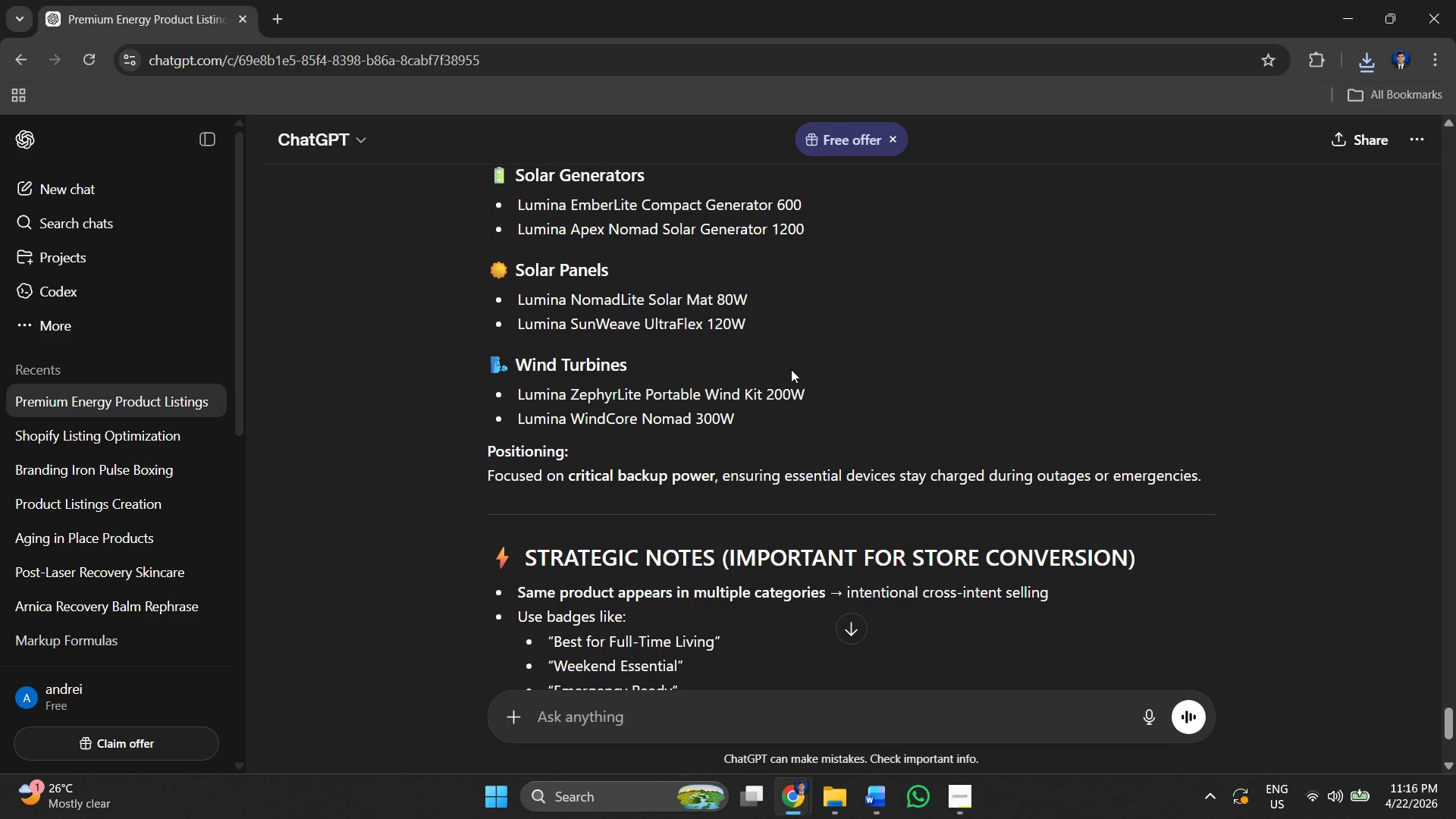 
key(Alt+Tab)
 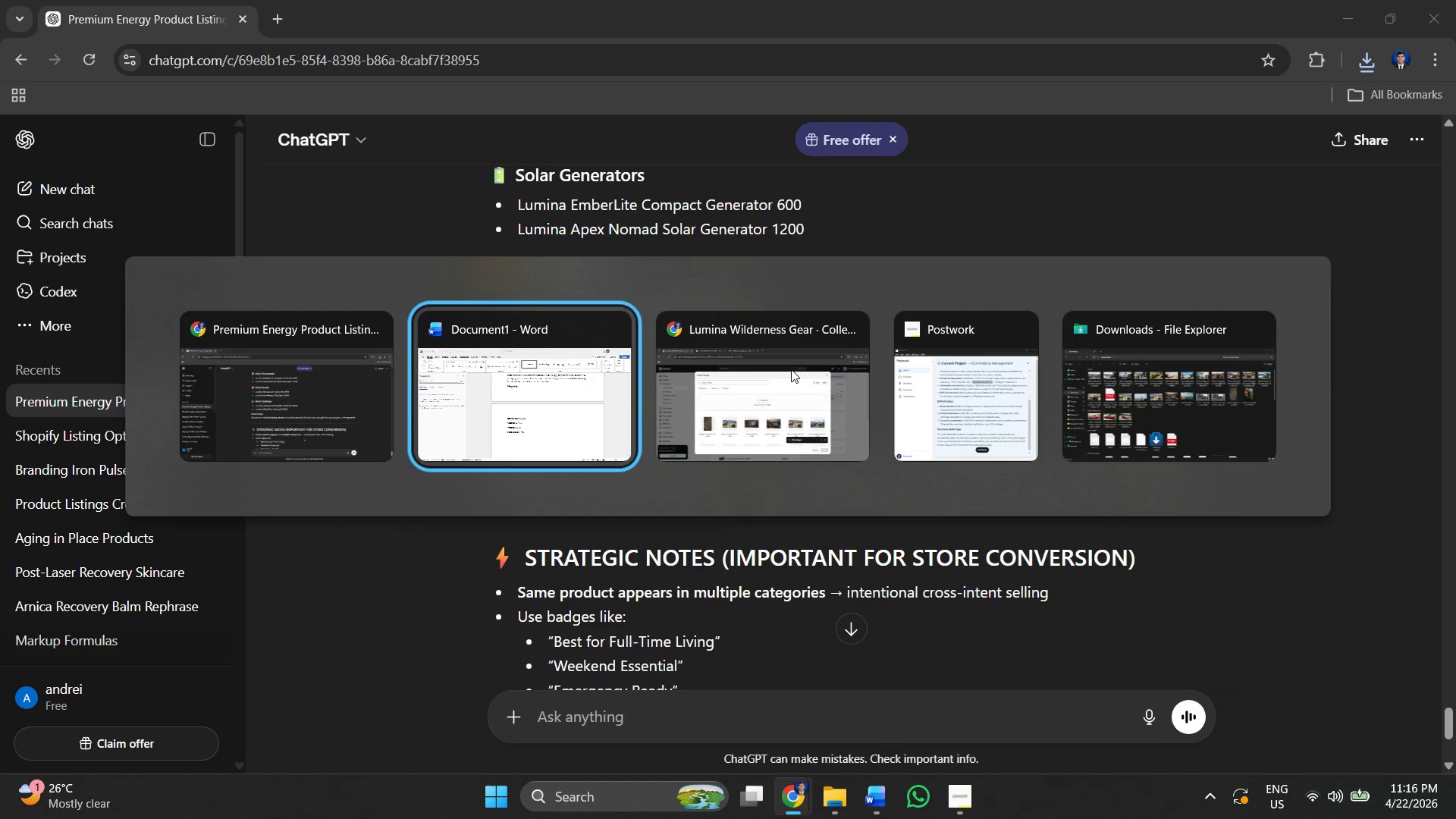 
key(Alt+Tab)
 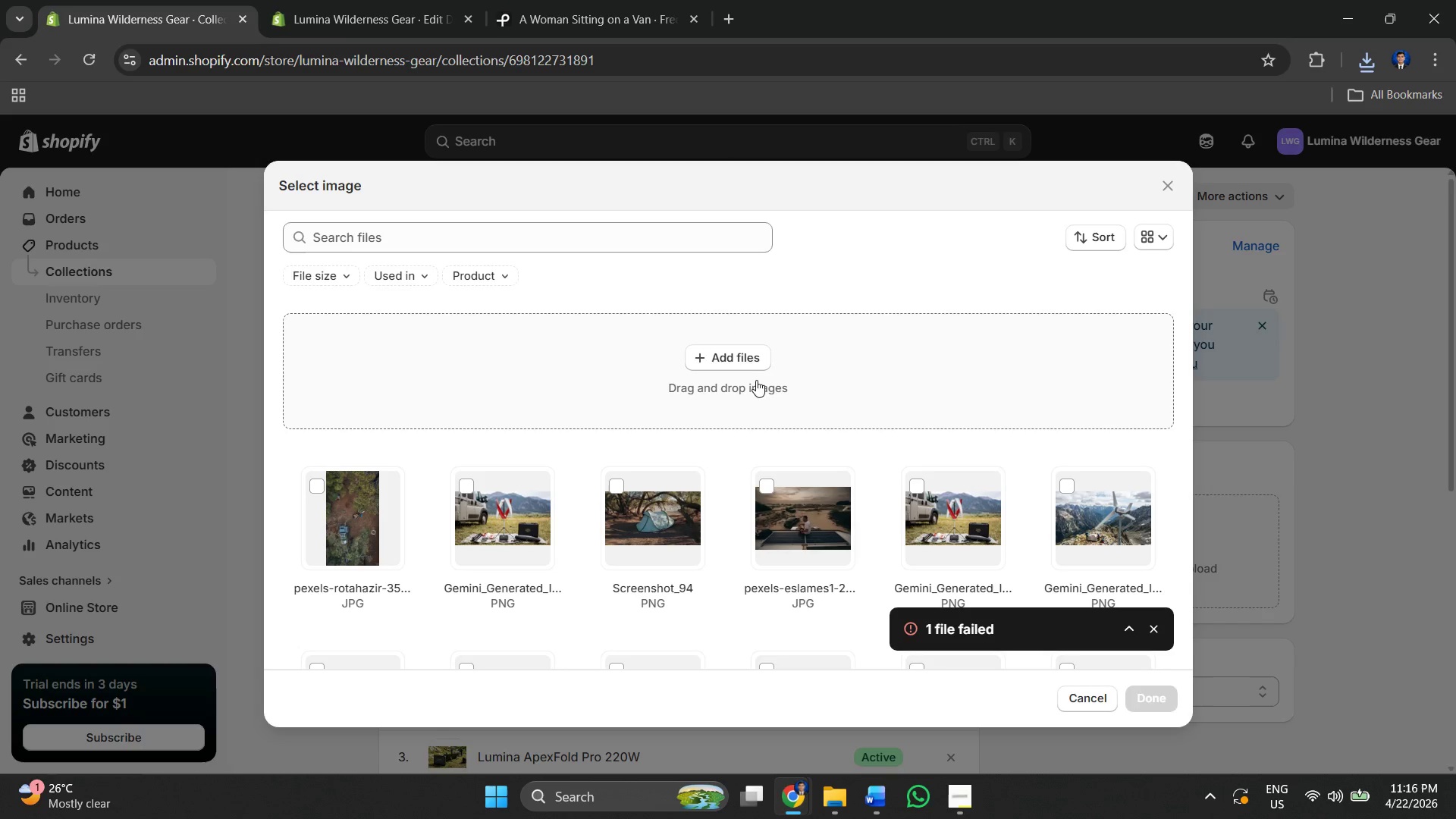 
left_click([593, 28])
 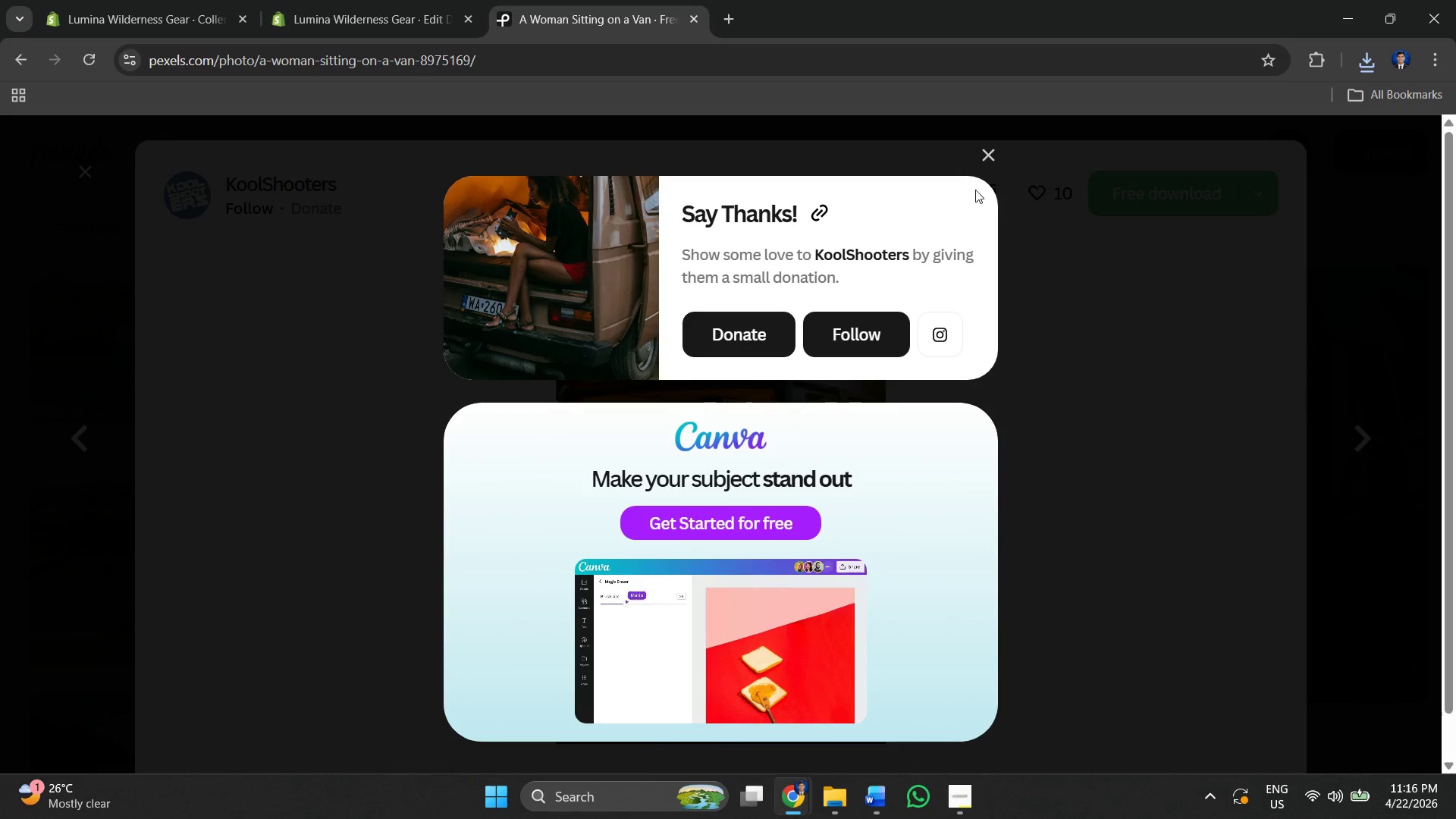 
left_click([992, 151])
 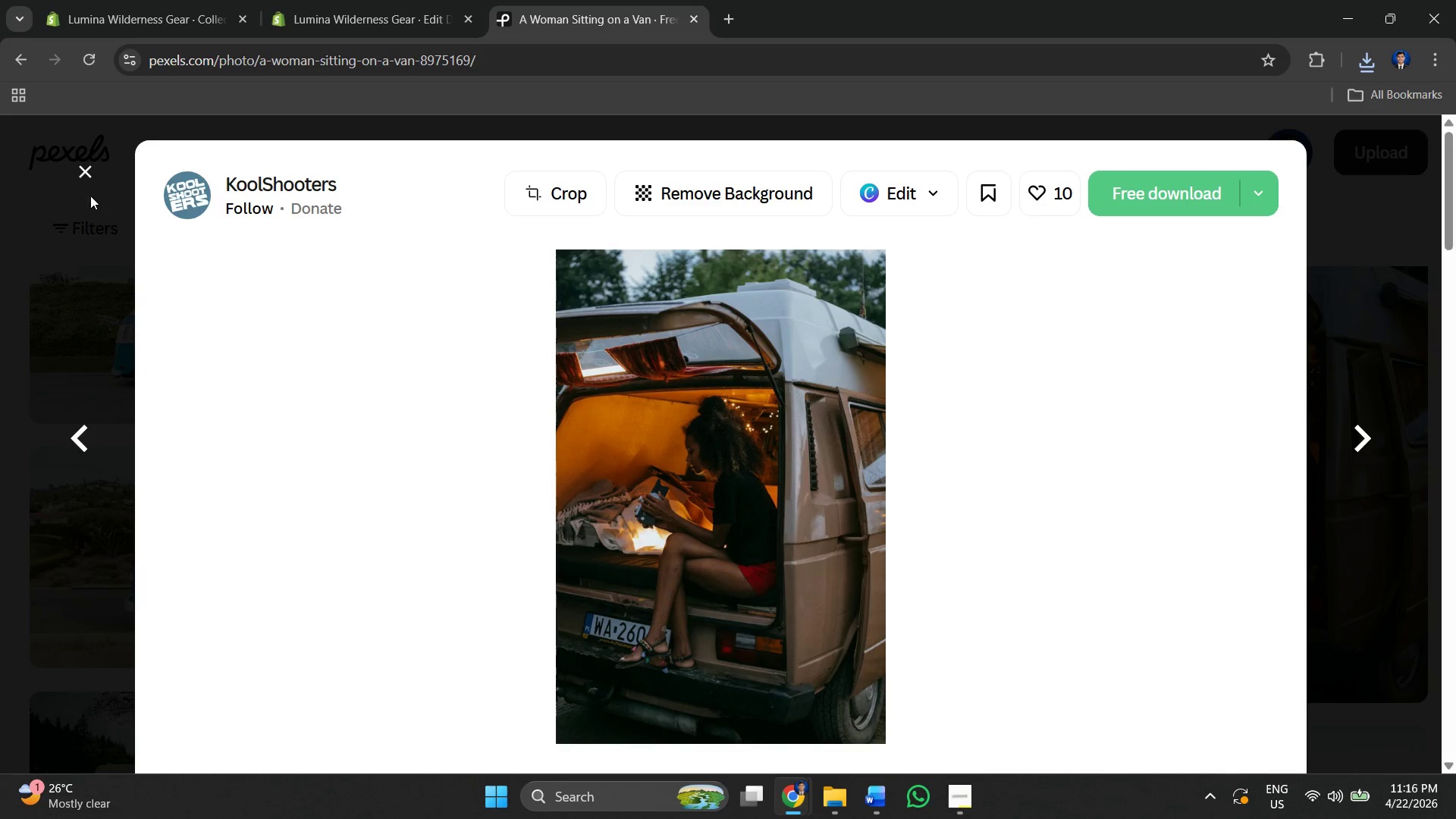 
left_click([83, 183])
 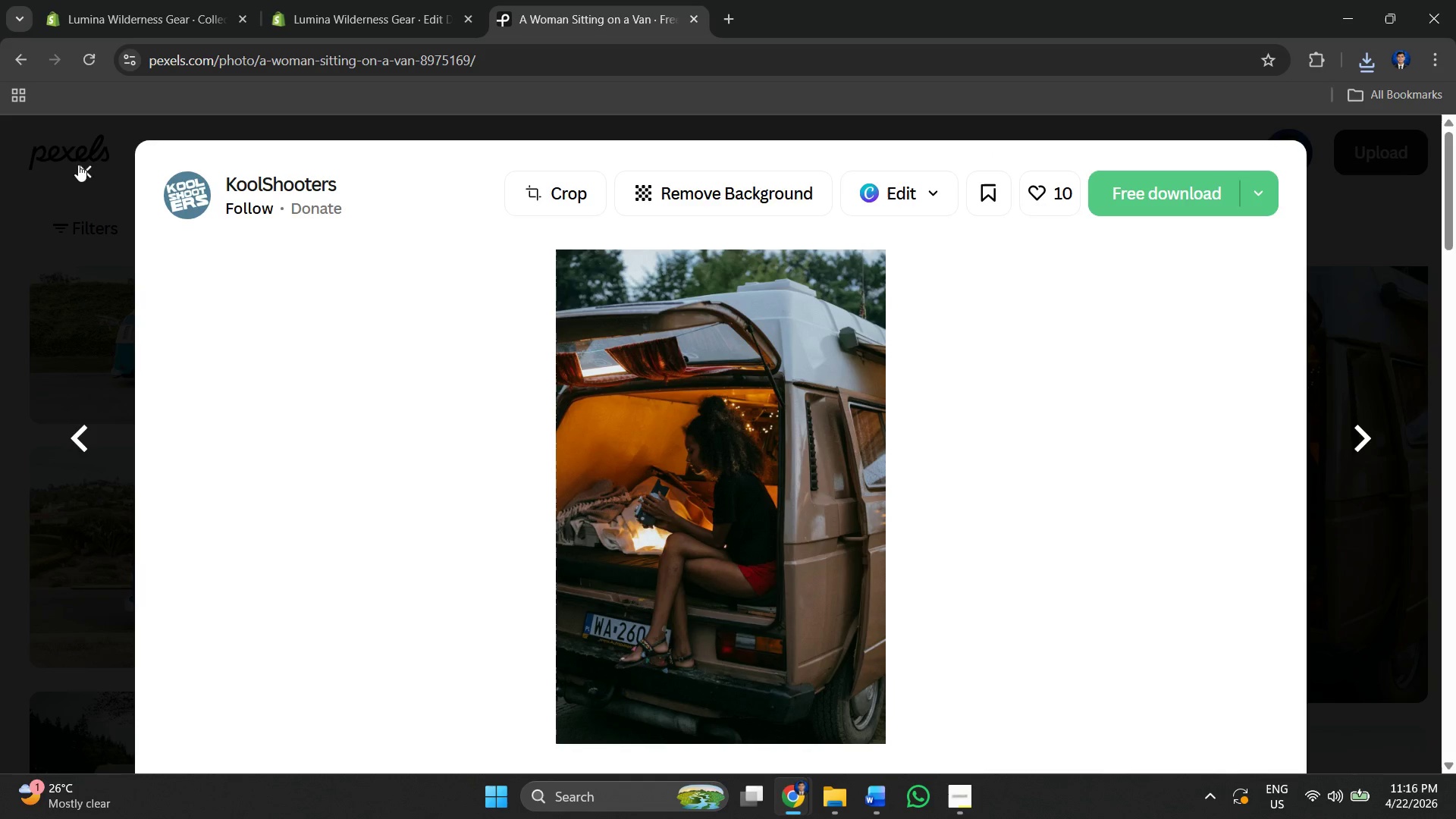 
left_click([81, 168])
 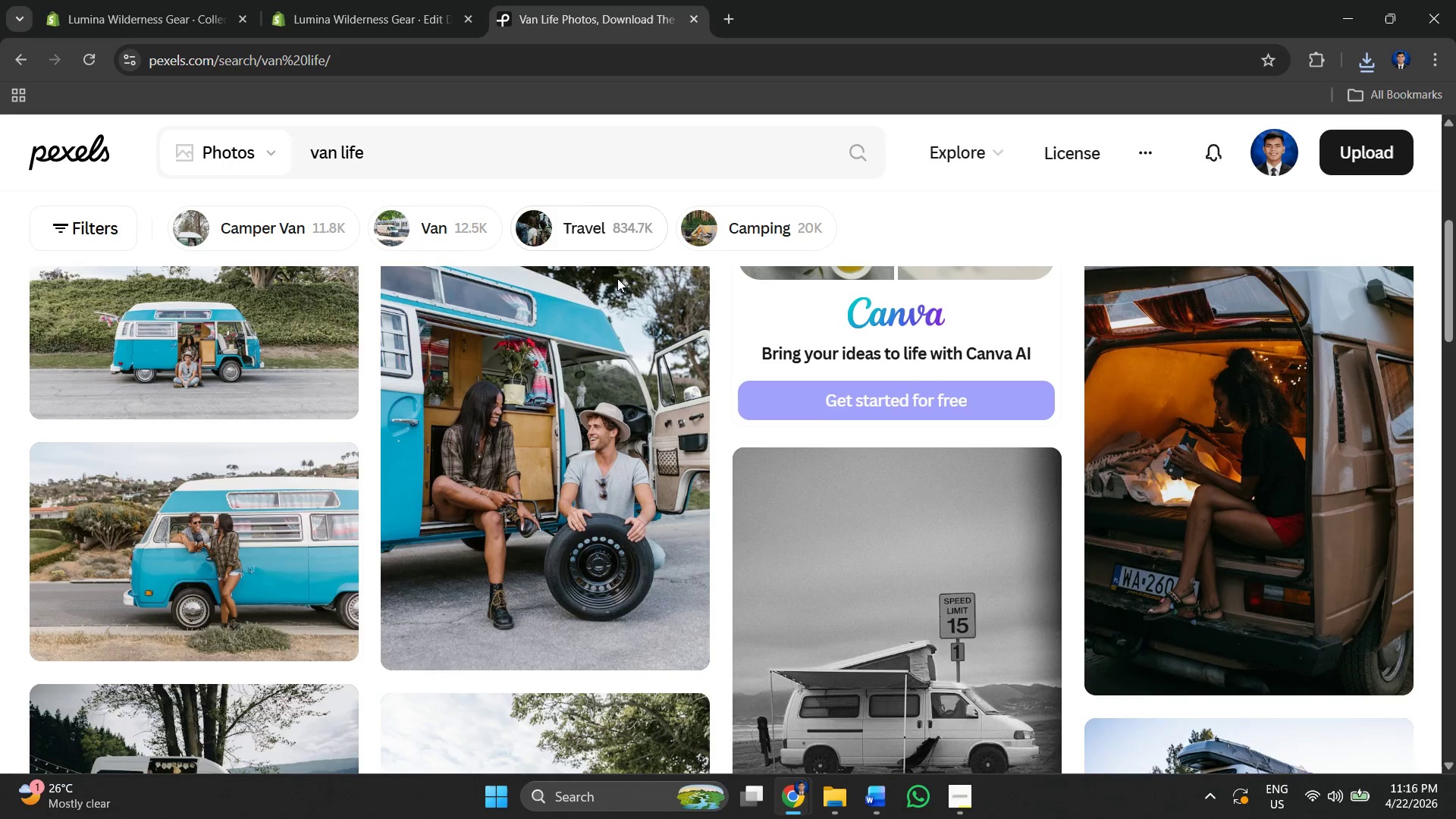 
scroll: coordinate [290, 531], scroll_direction: down, amount: 5.0
 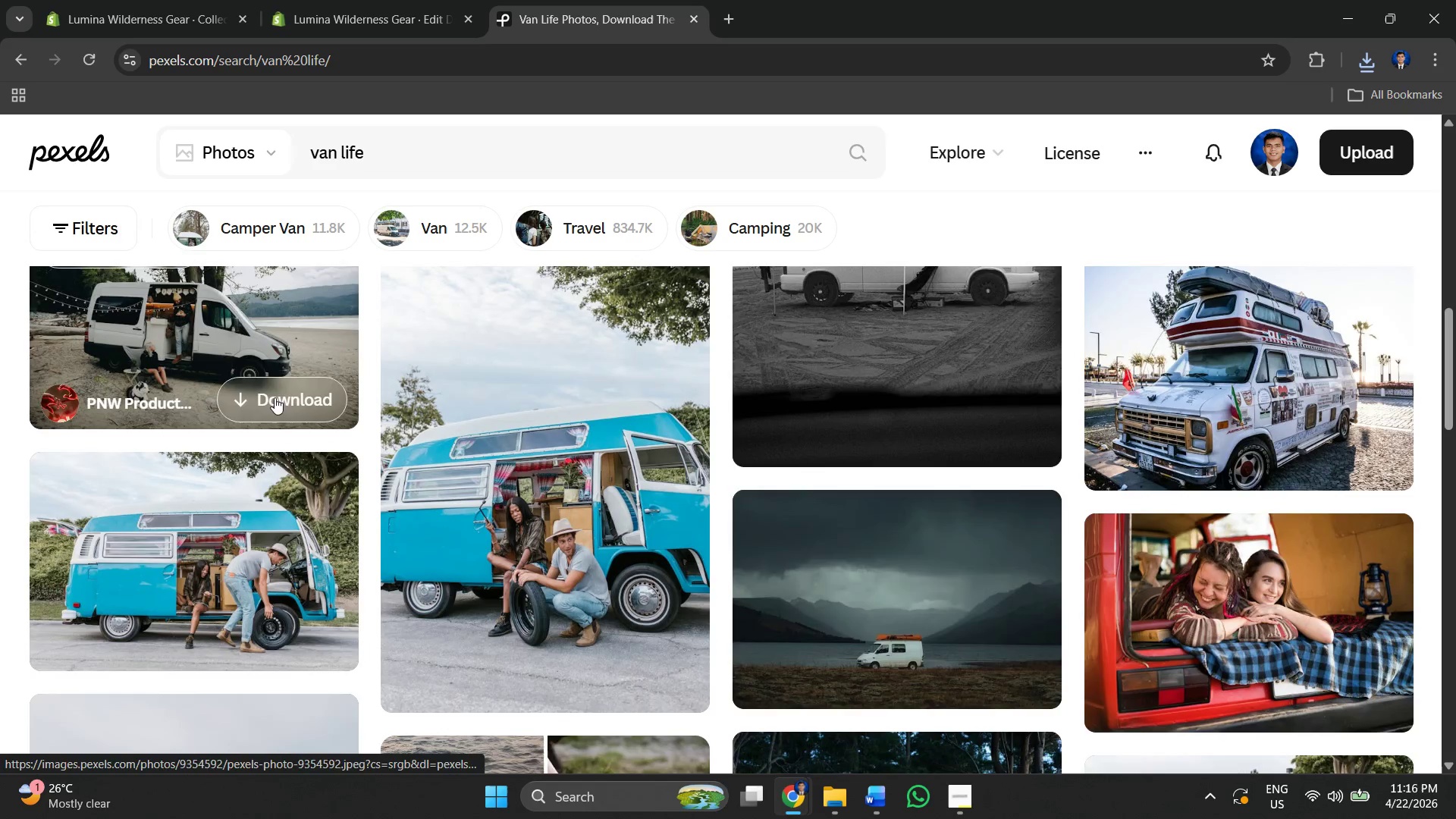 
scroll: coordinate [256, 390], scroll_direction: up, amount: 1.0
 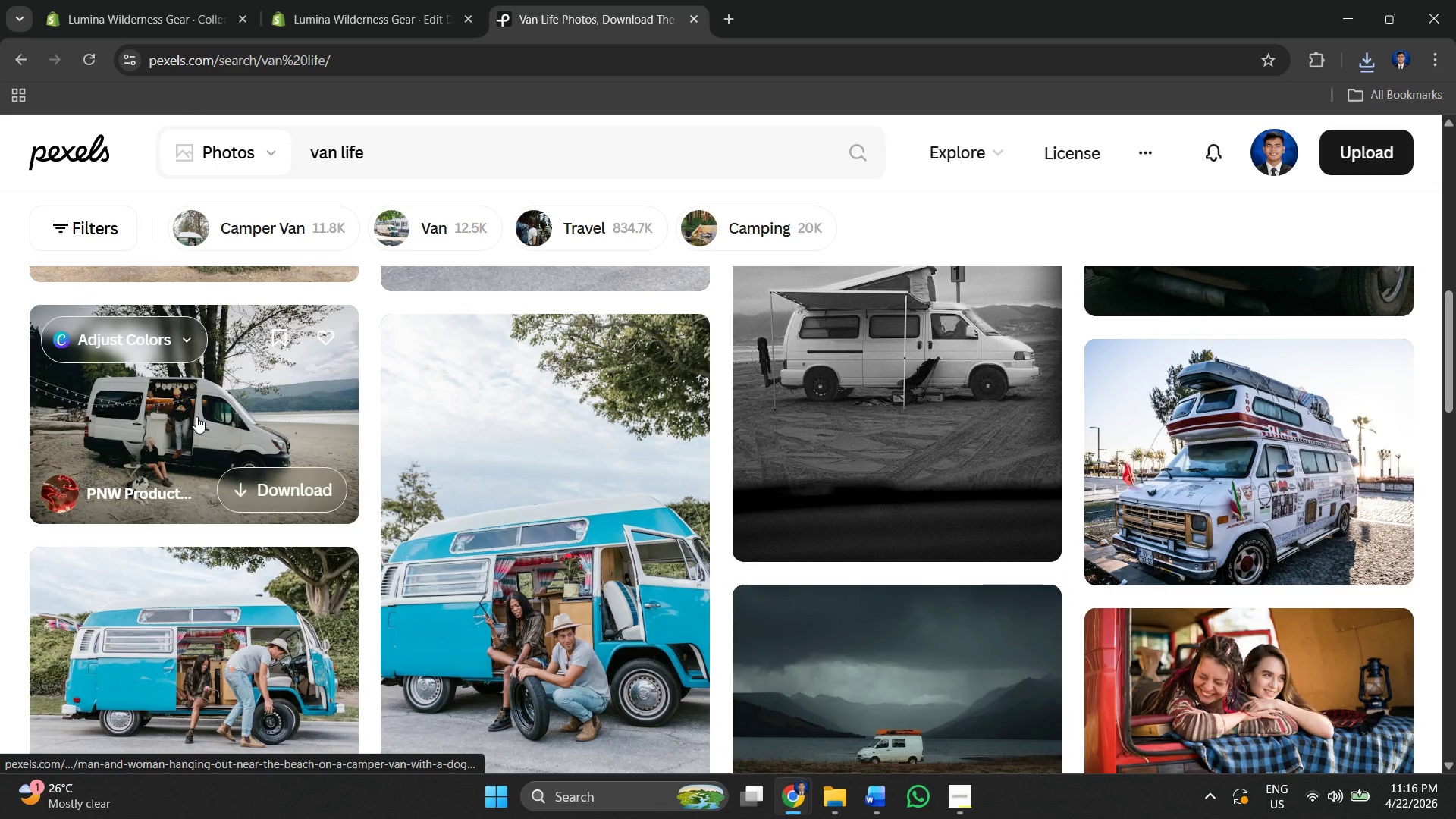 
left_click([196, 416])
 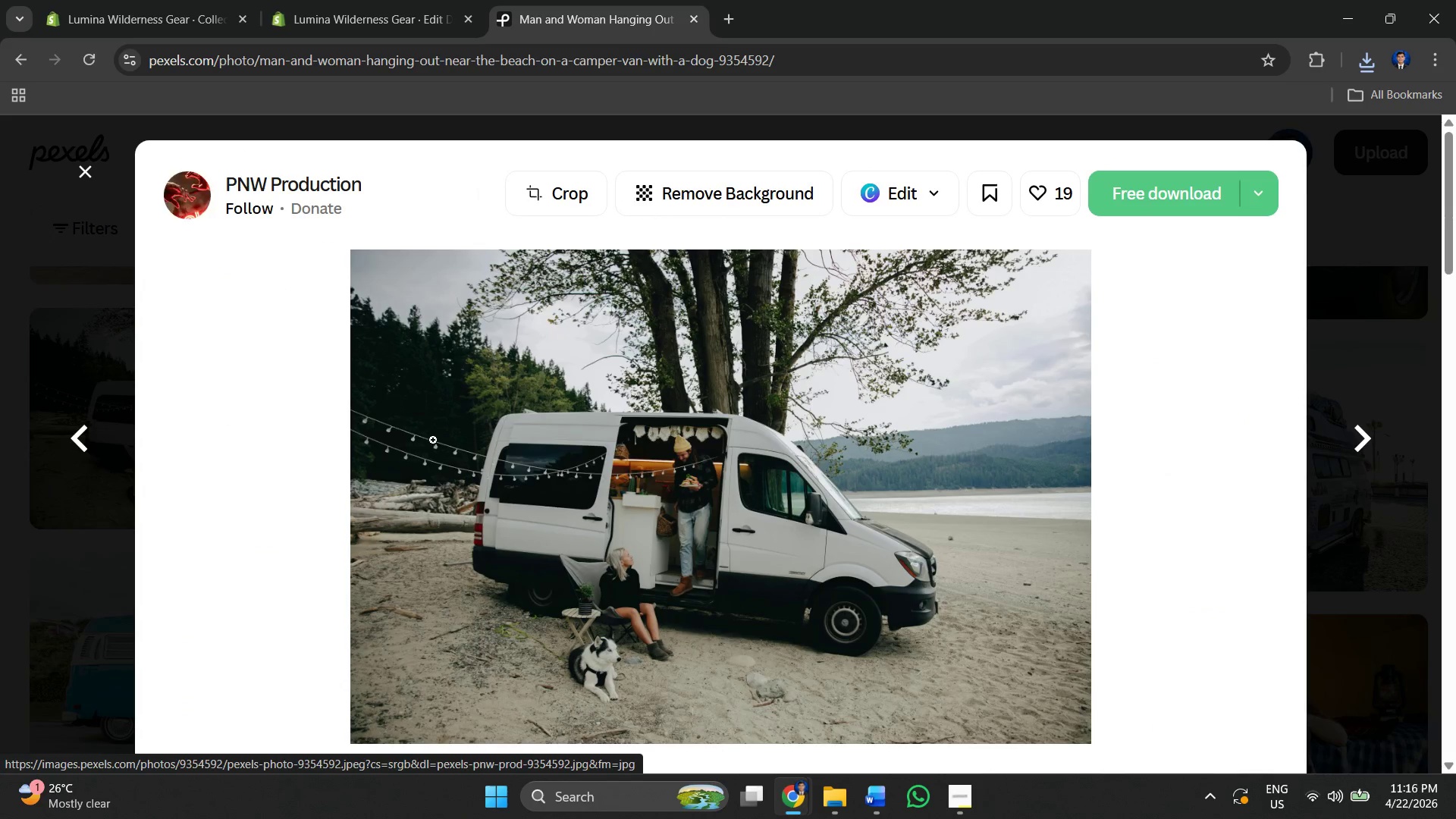 
right_click([762, 478])
 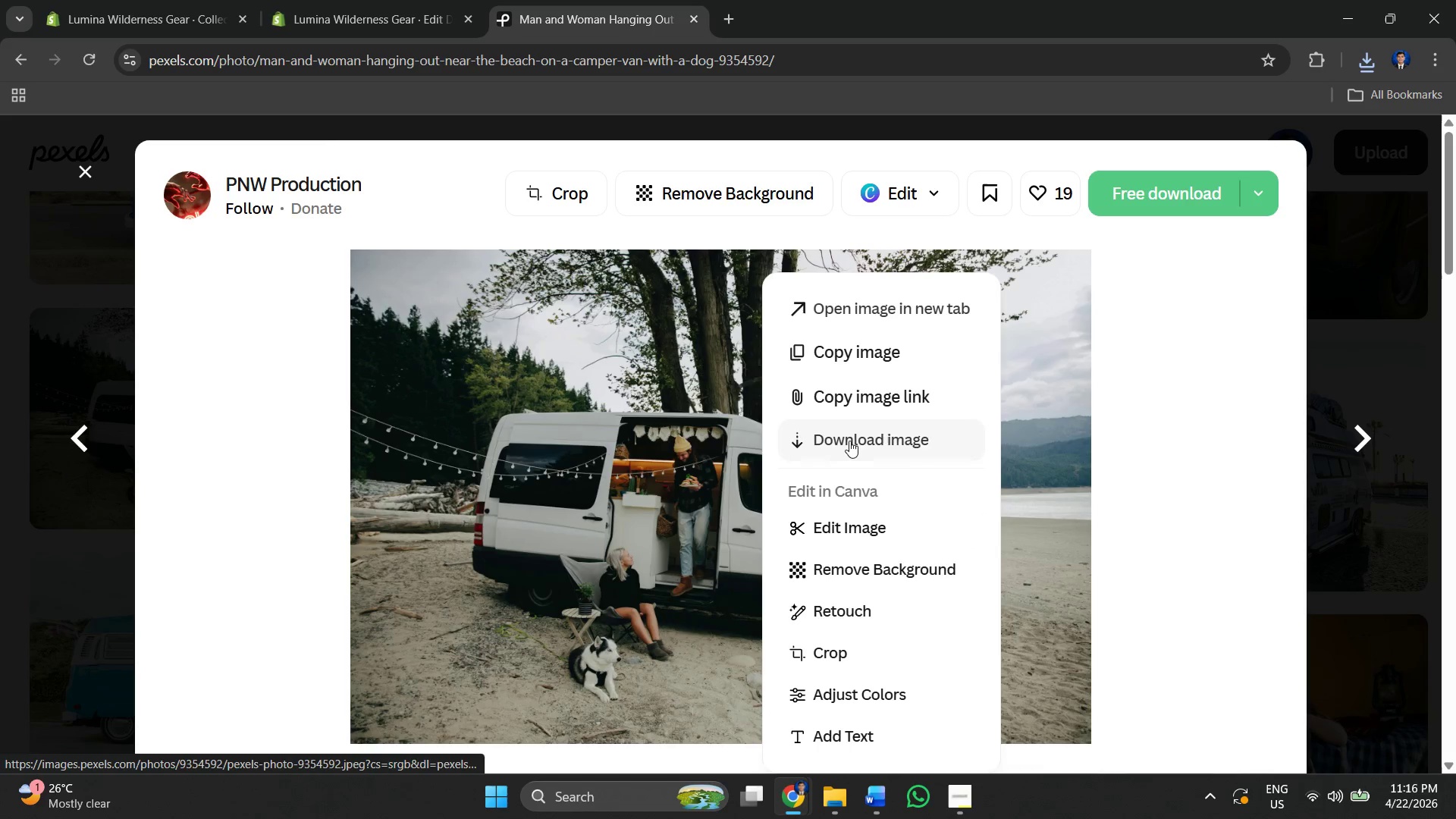 
left_click([846, 433])
 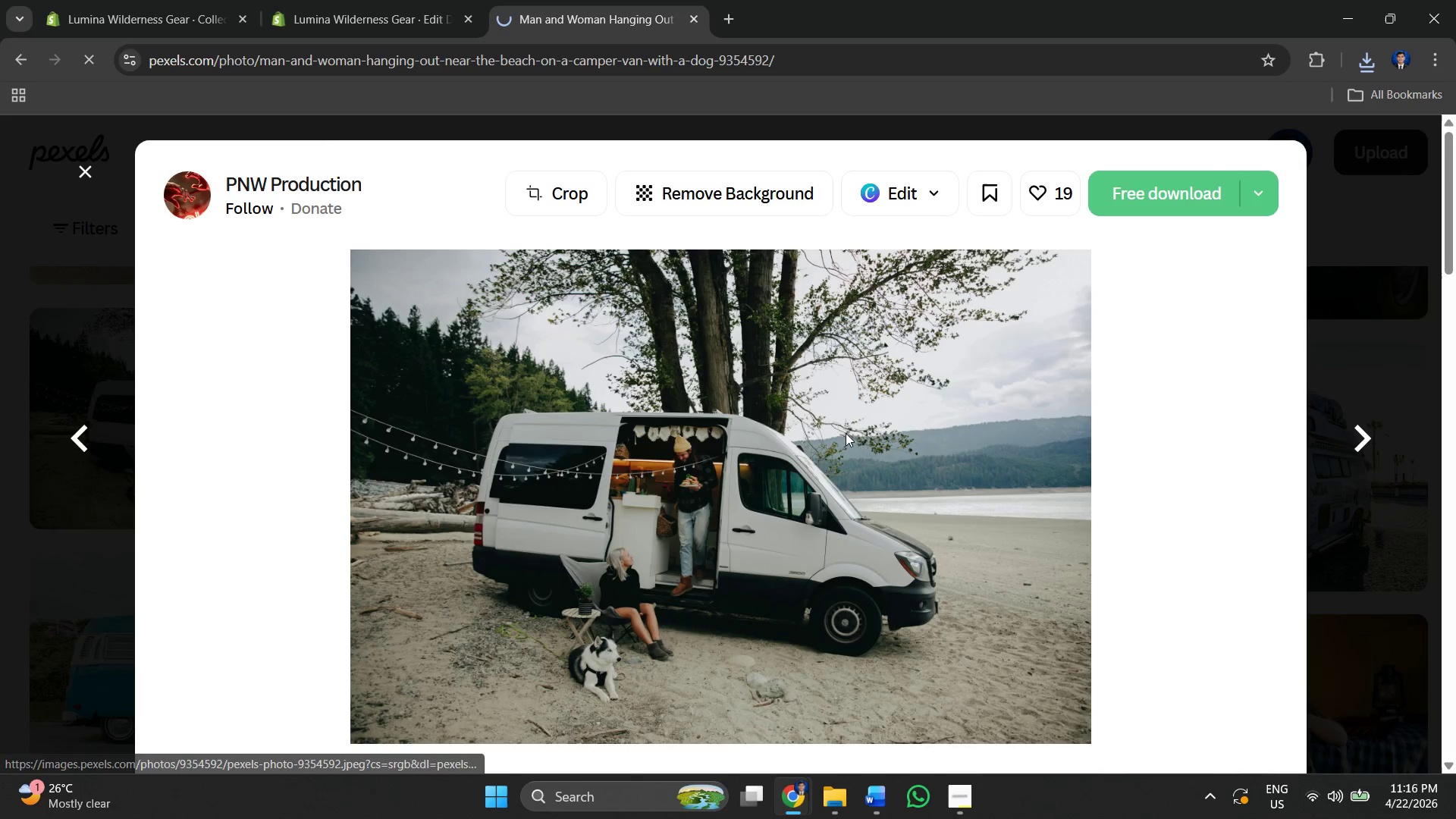 
key(Alt+AltLeft)
 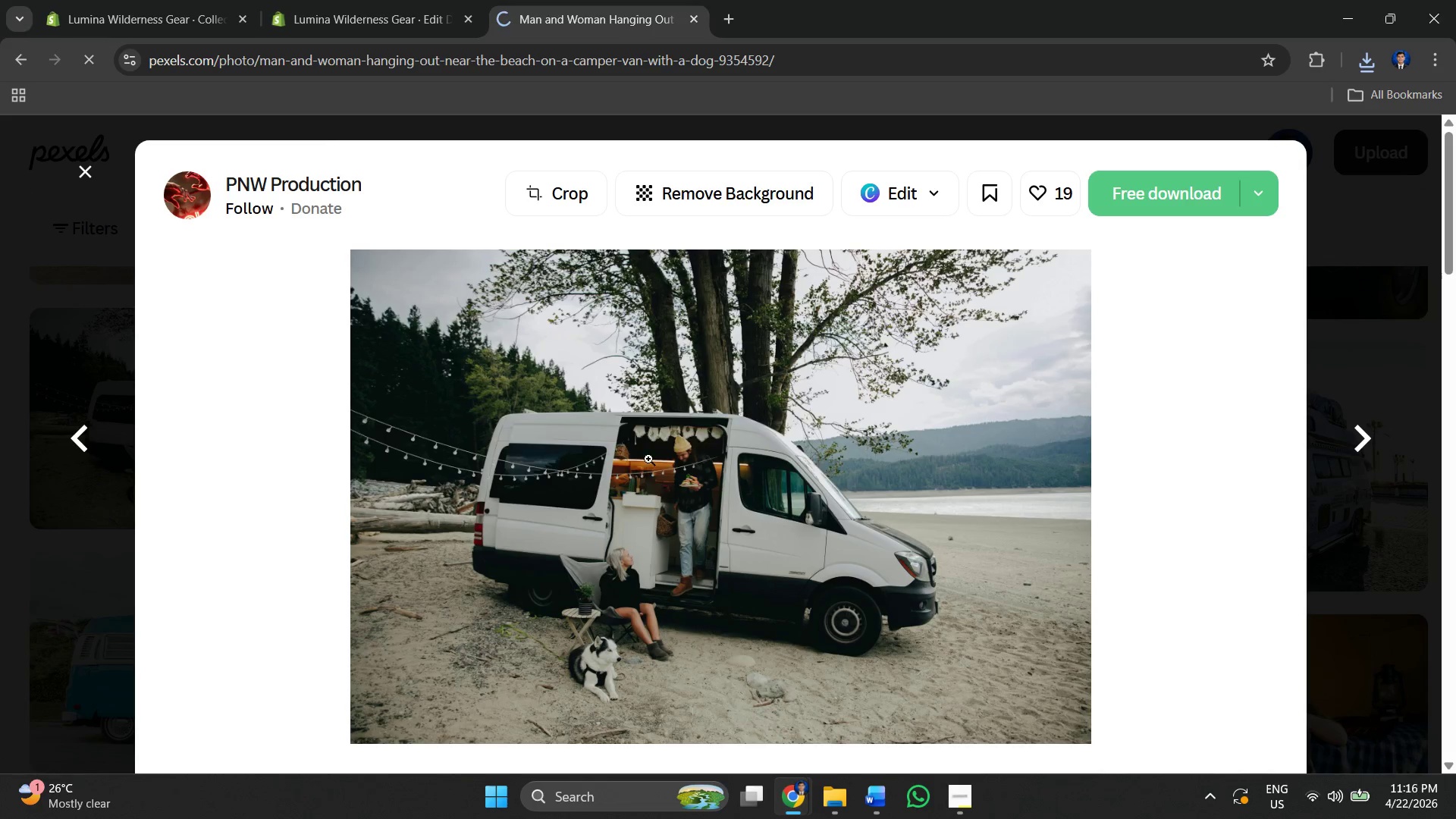 
key(Alt+Tab)
 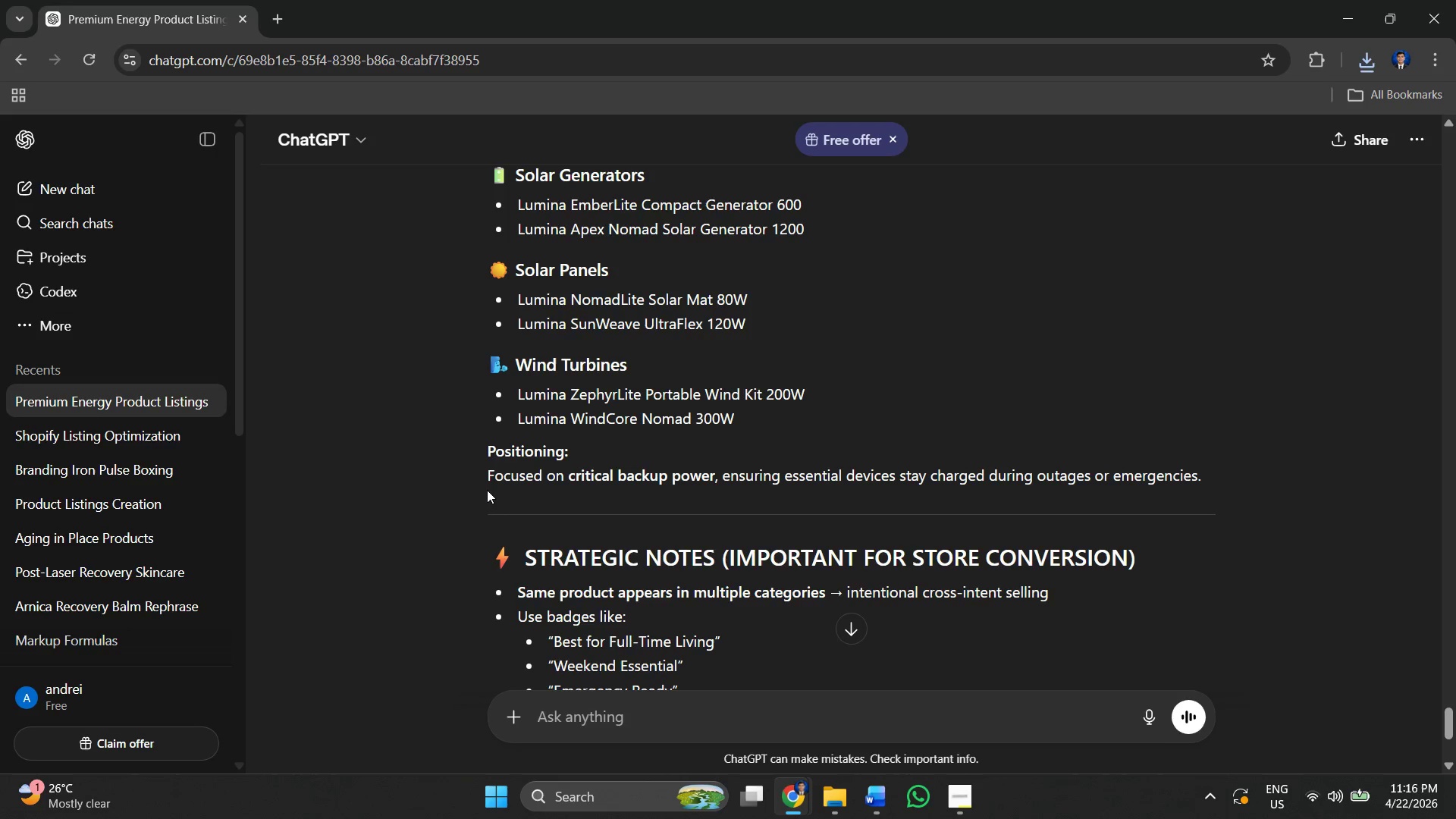 
key(Alt+Tab)
 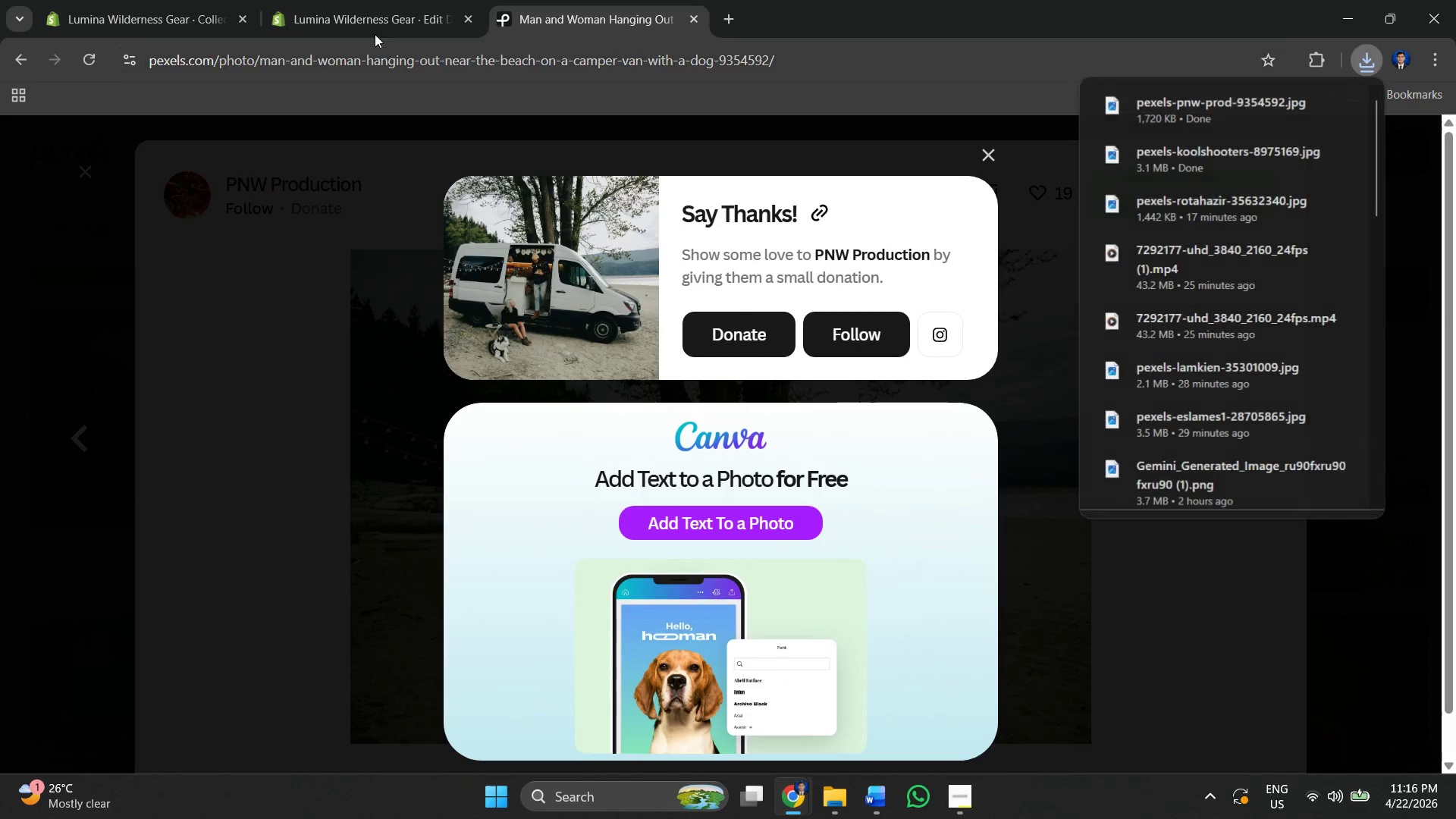 
left_click([370, 12])
 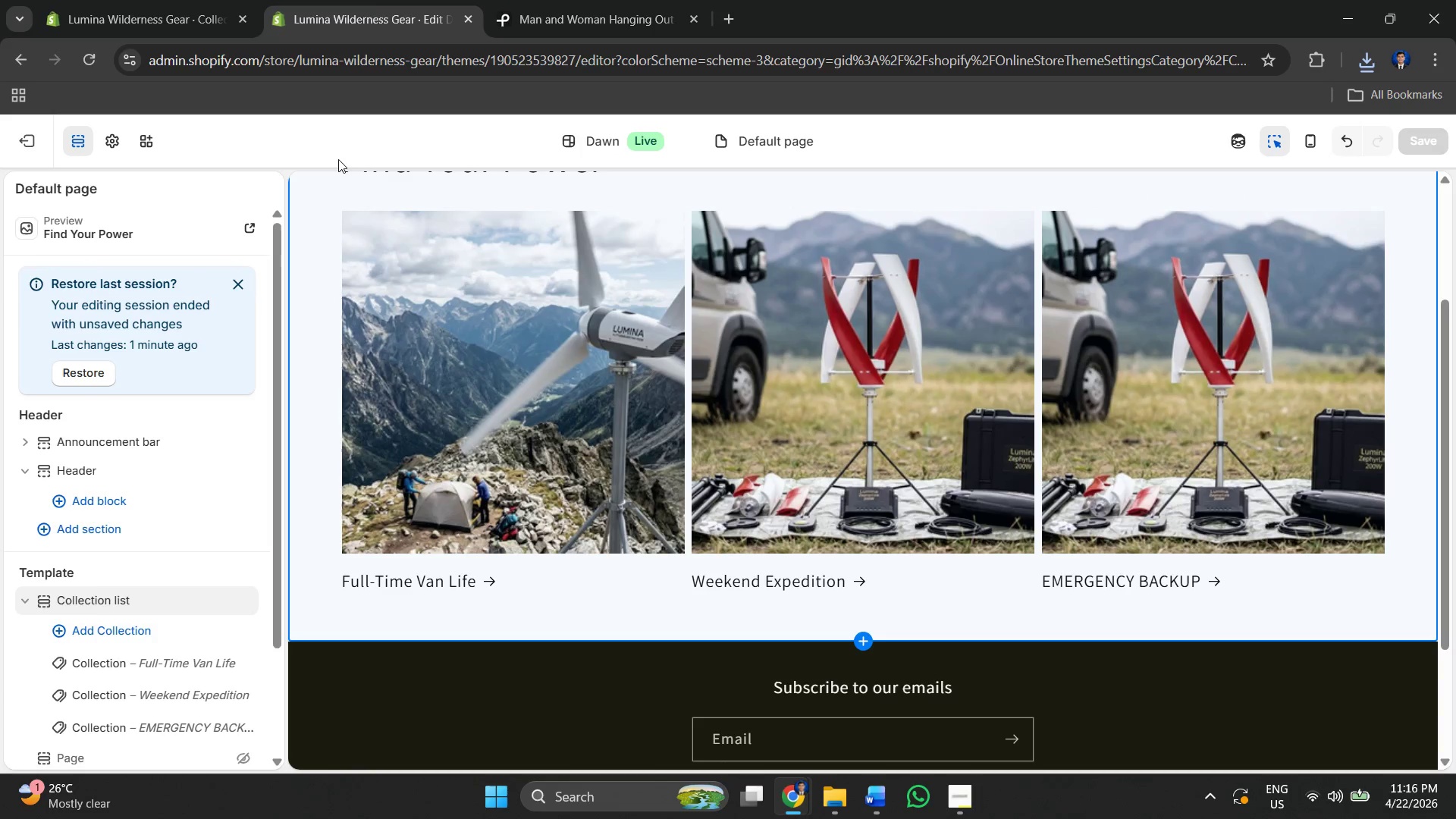 
left_click([161, 0])
 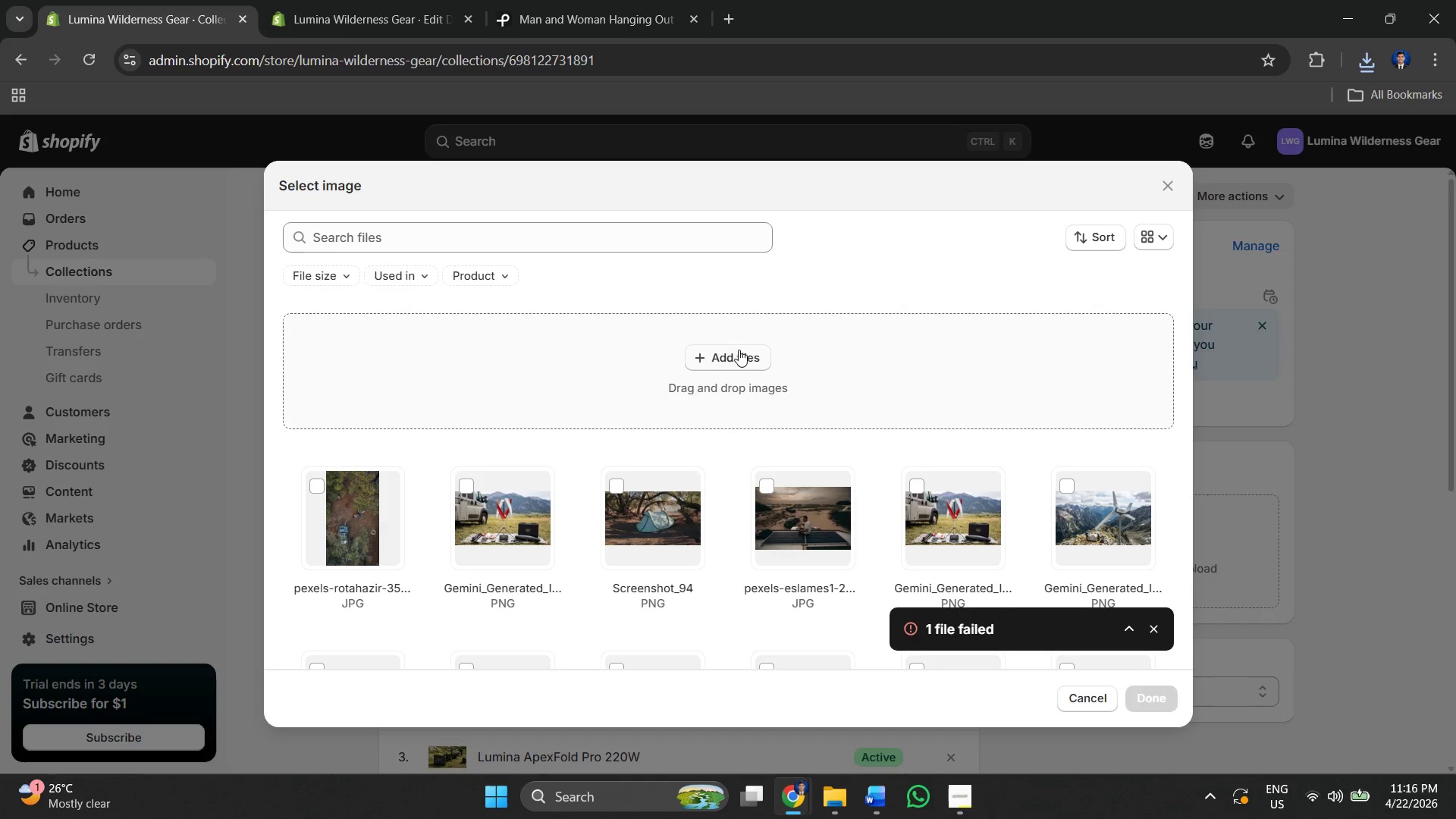 
left_click([737, 347])
 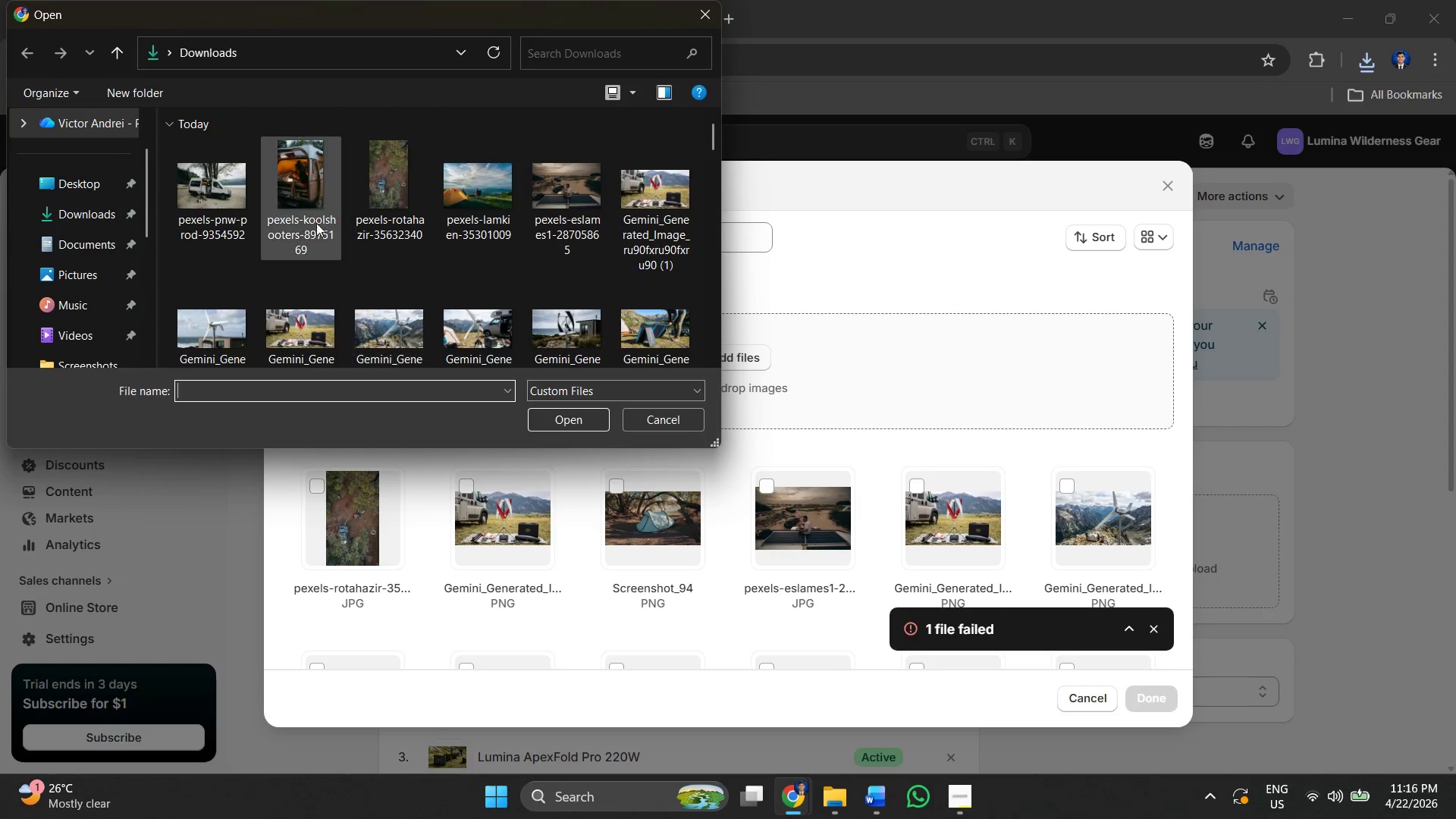 
left_click([217, 231])
 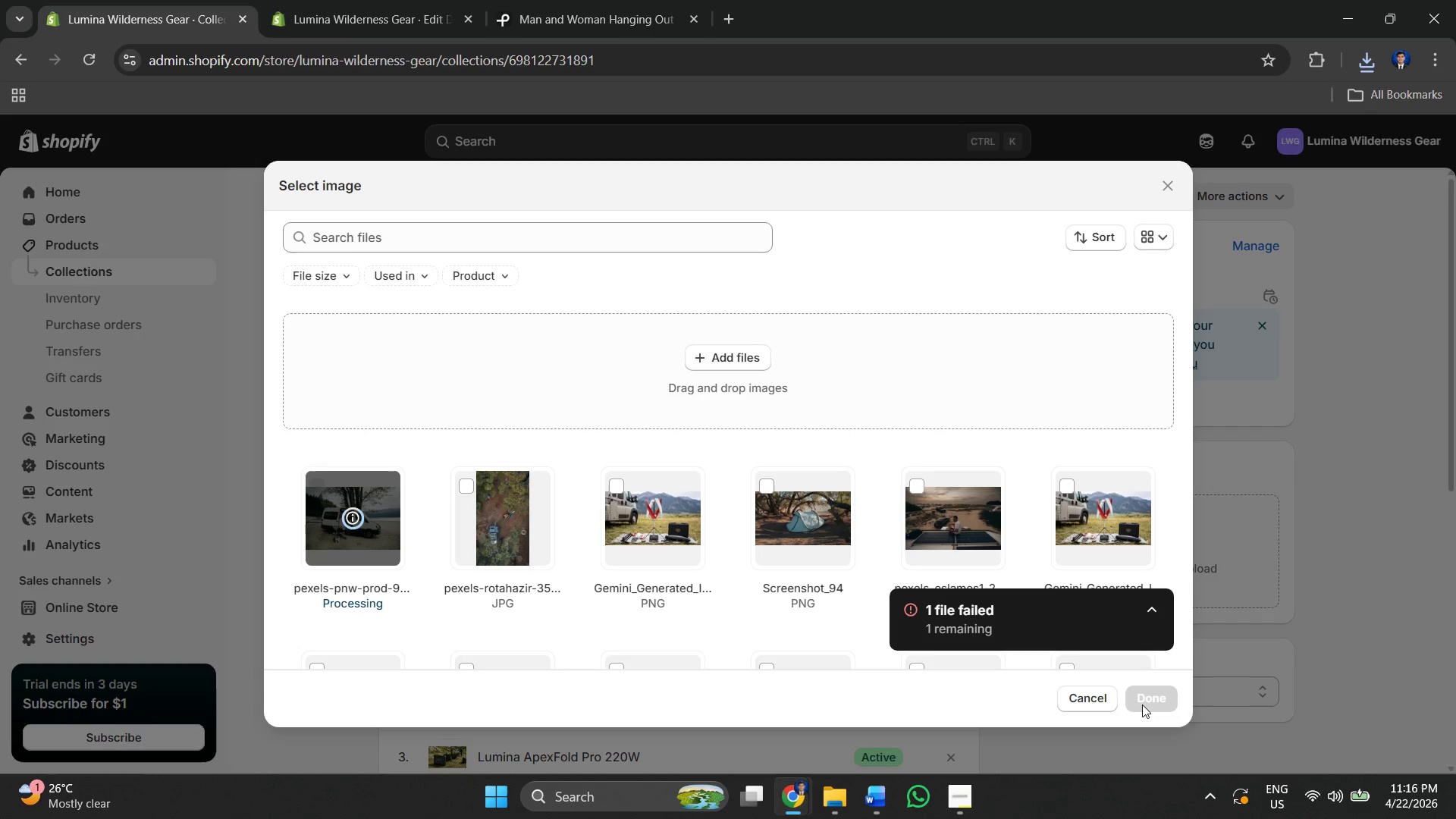 
wait(9.06)
 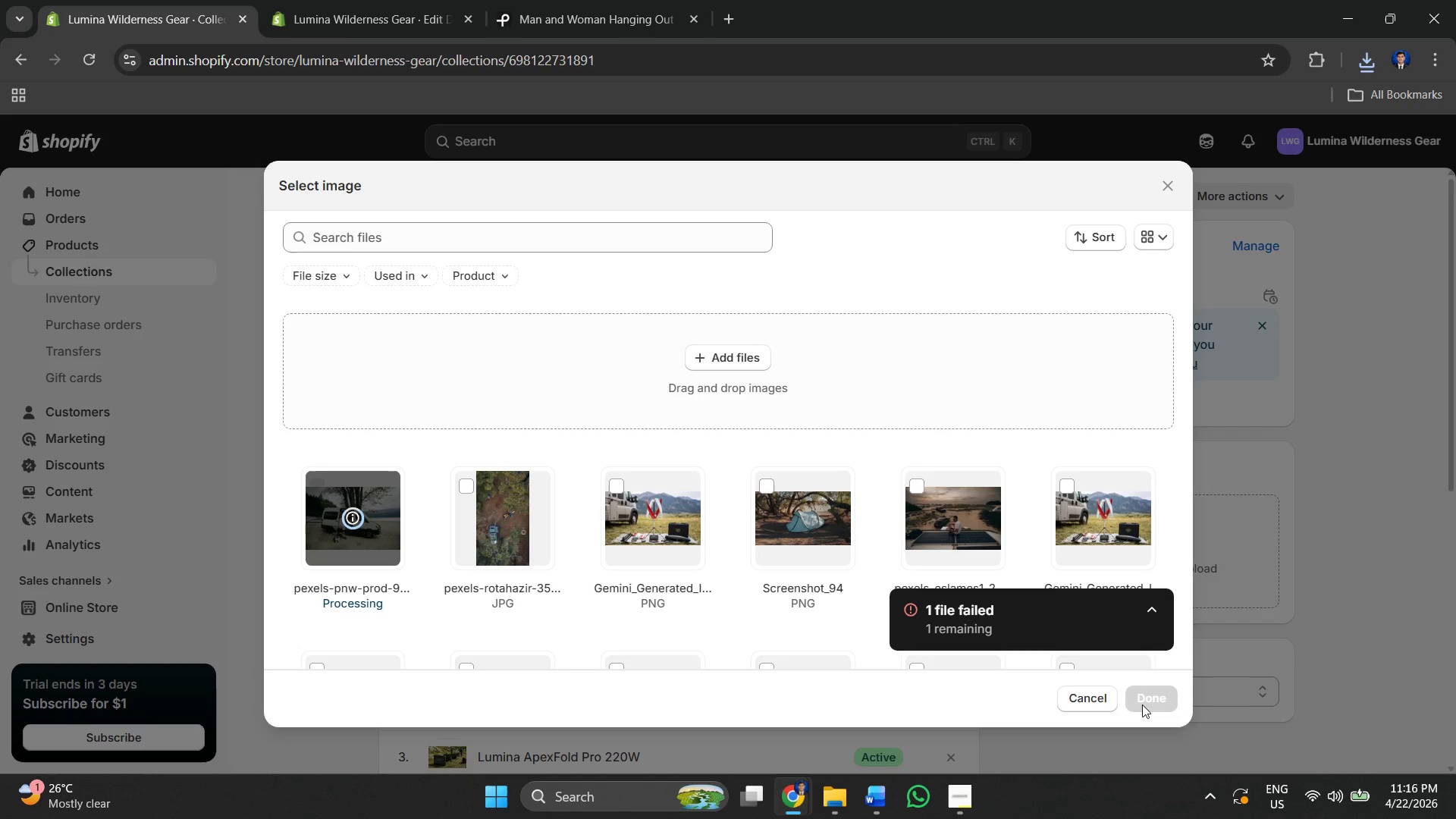 
left_click([1143, 704])
 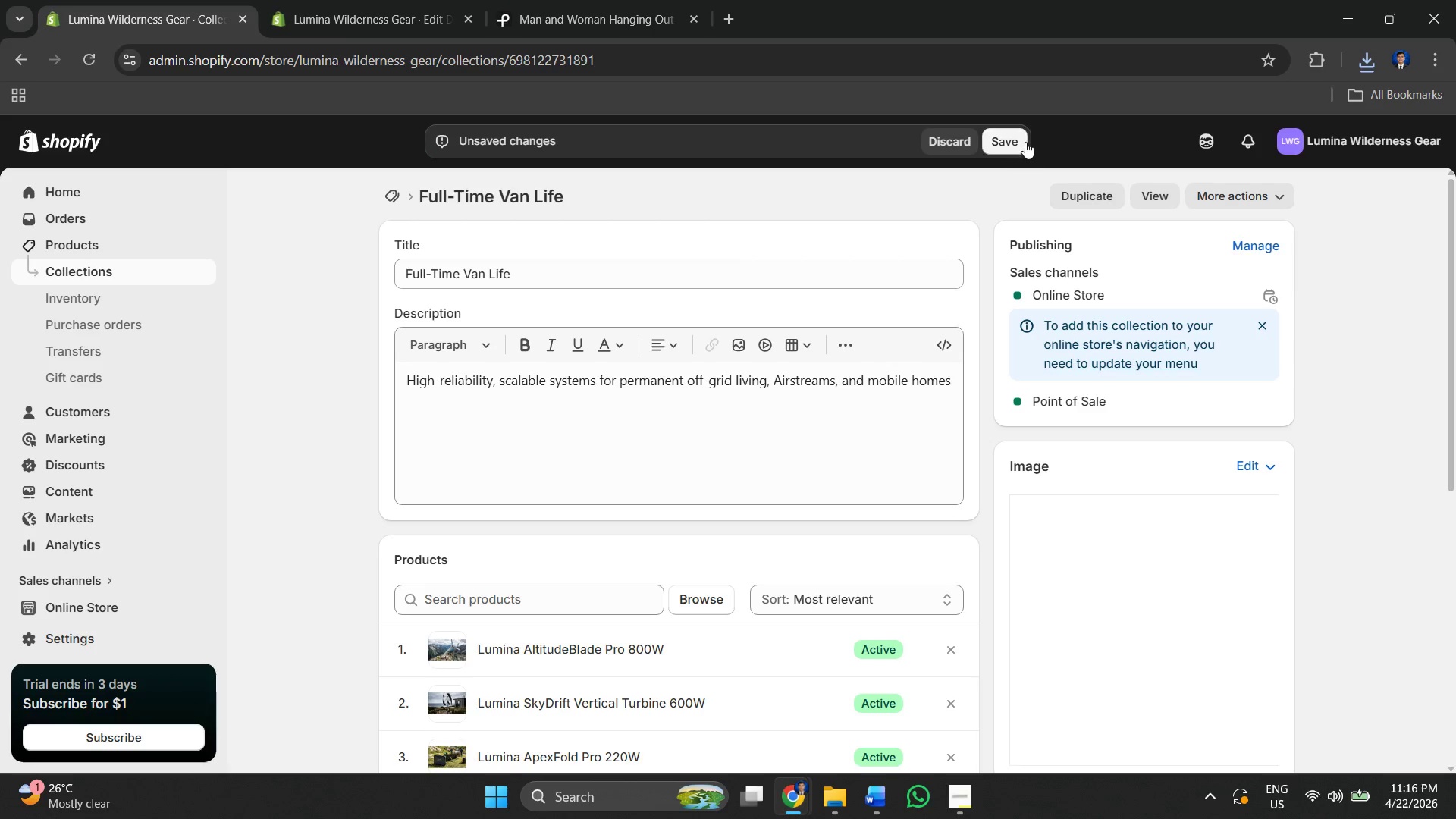 
left_click([1016, 141])
 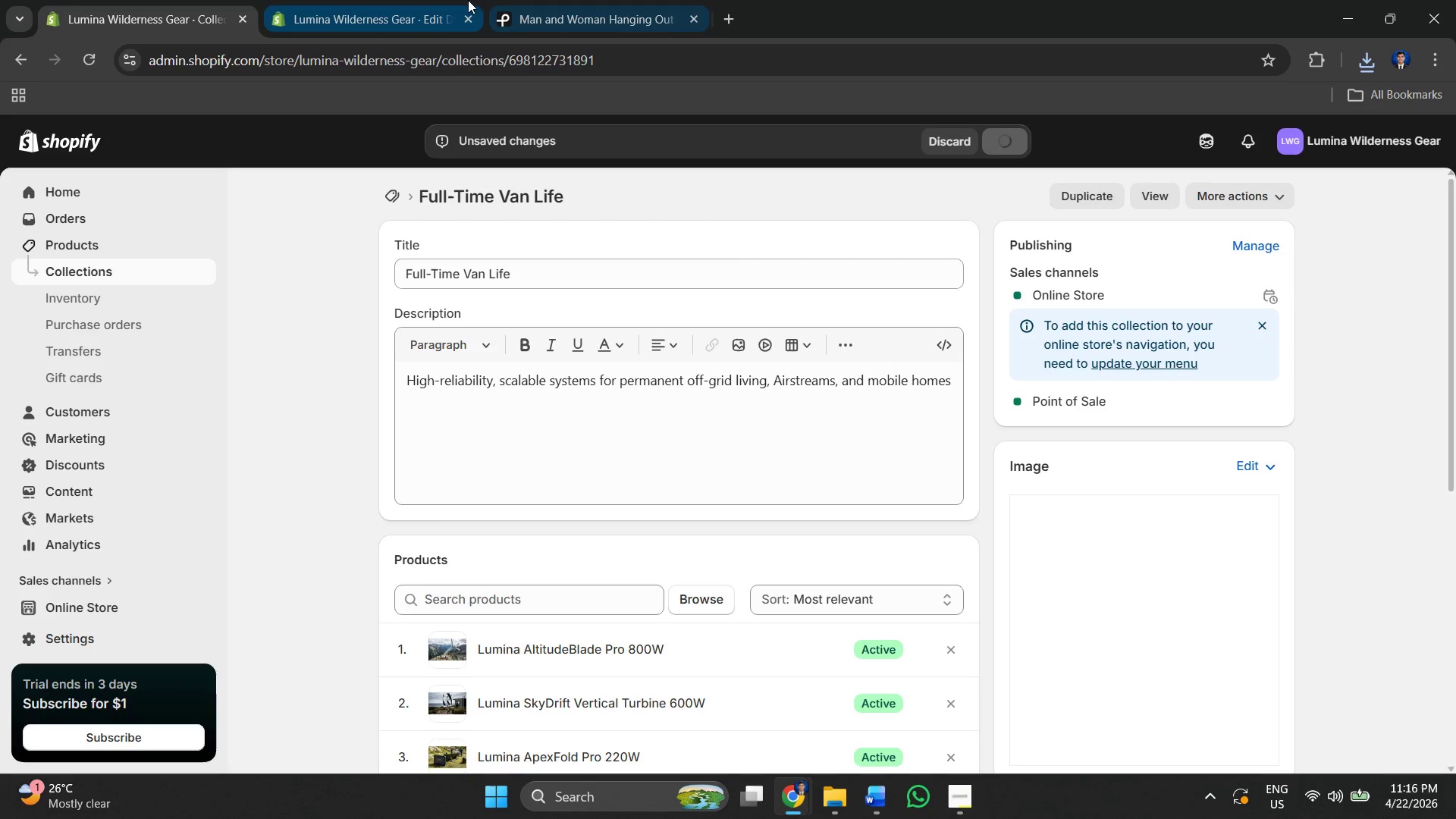 
left_click([525, 4])
 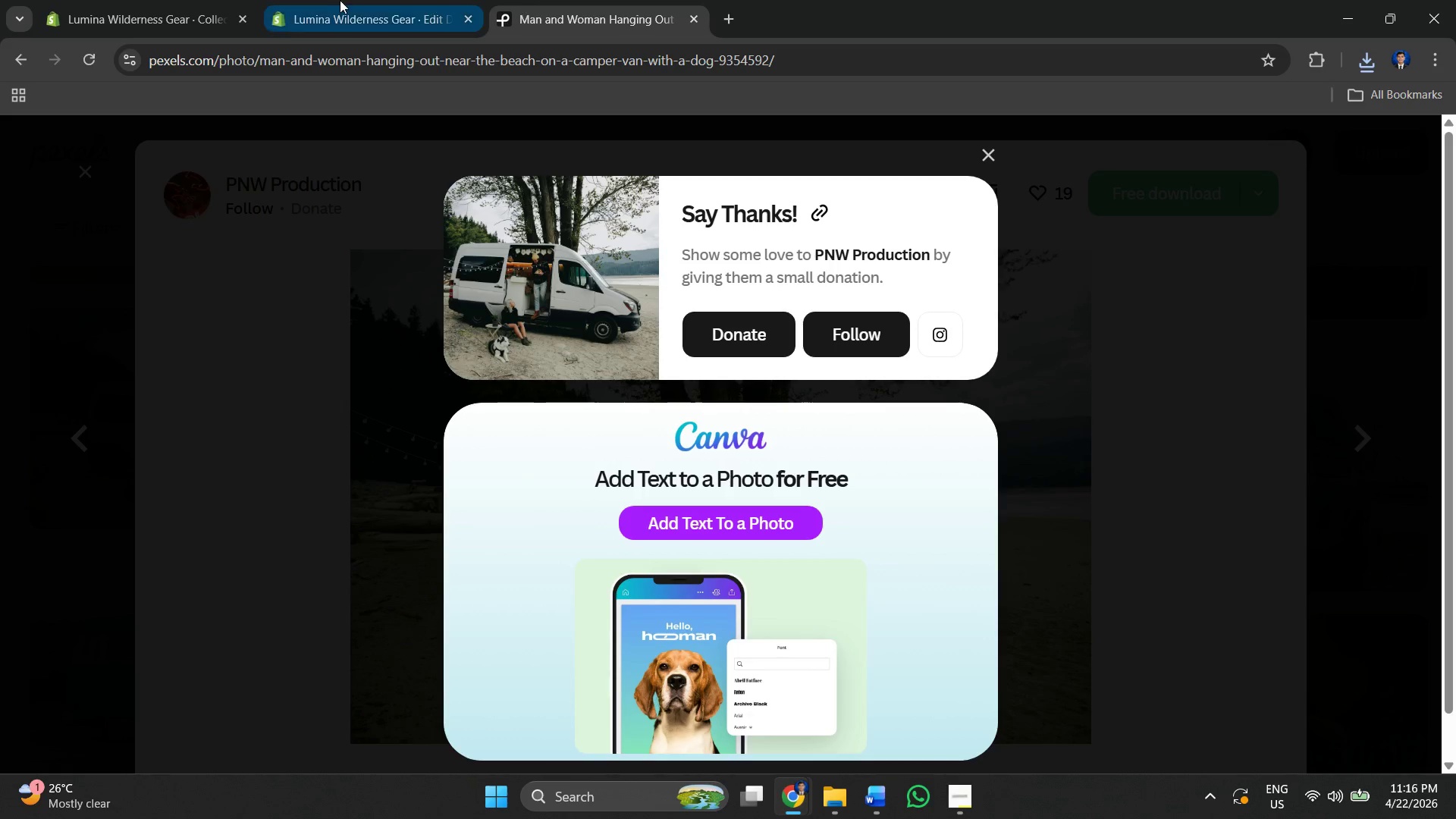 
left_click([334, 0])
 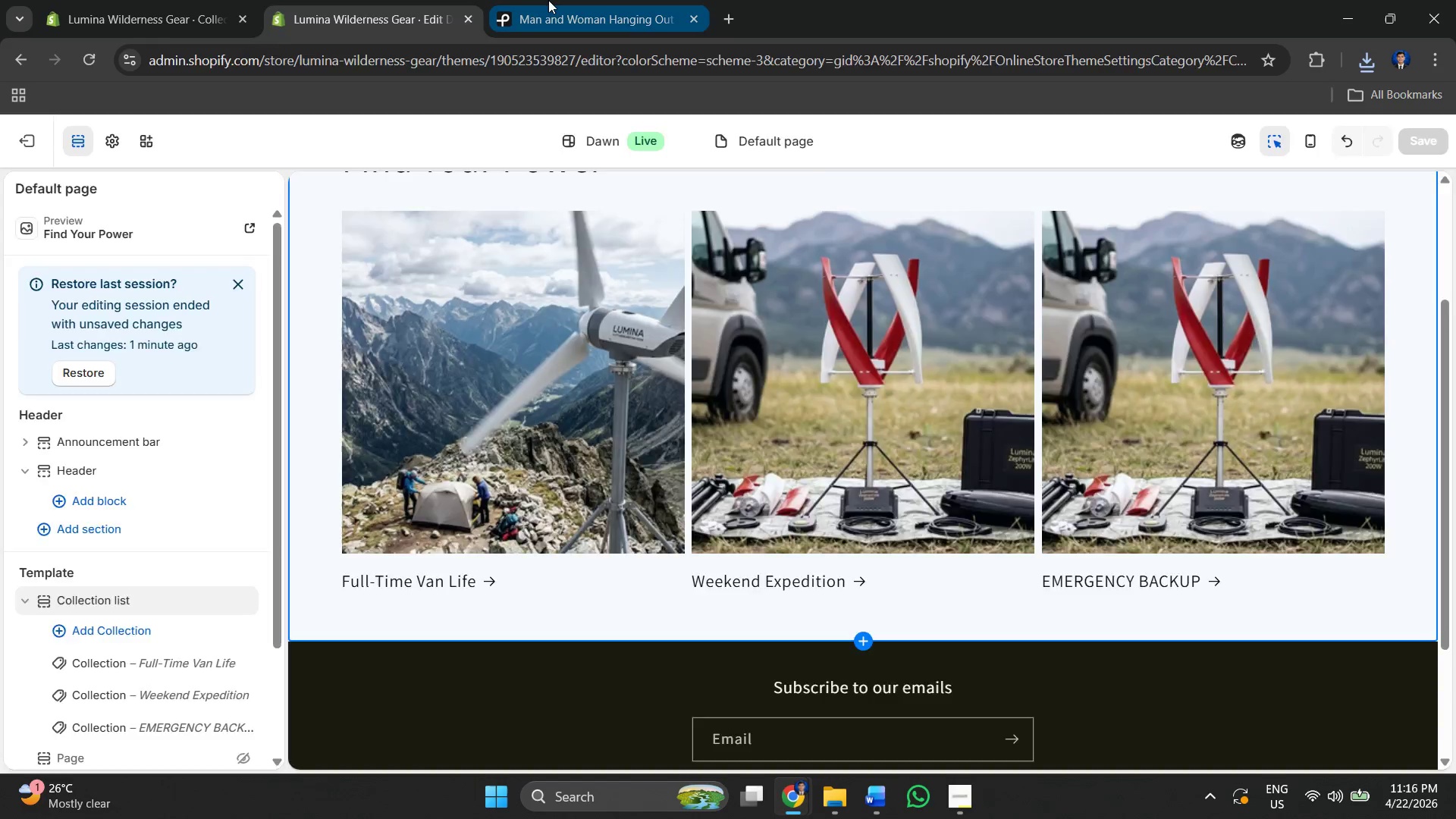 
key(Alt+Tab)
 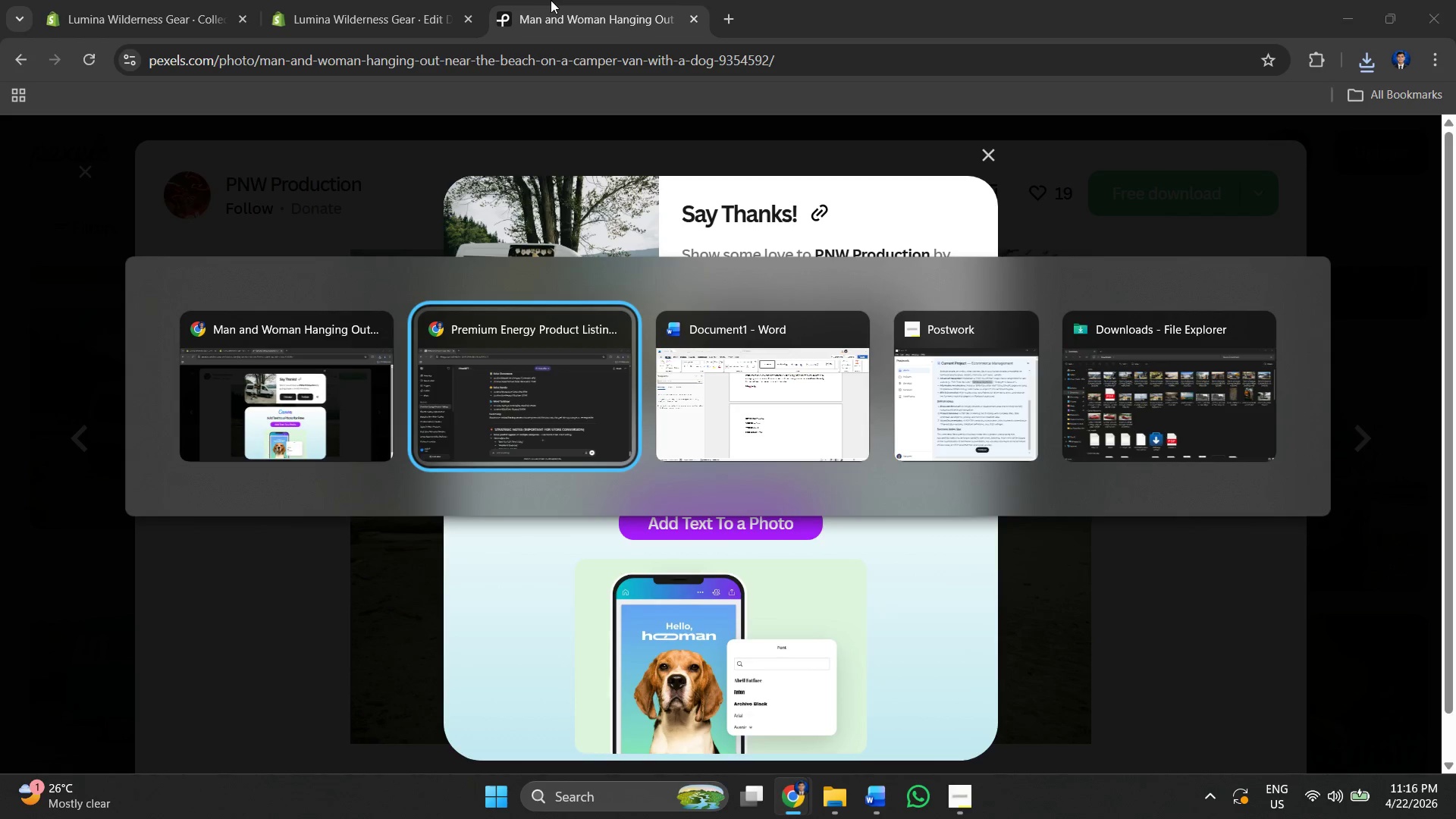 
key(Alt+Tab)
 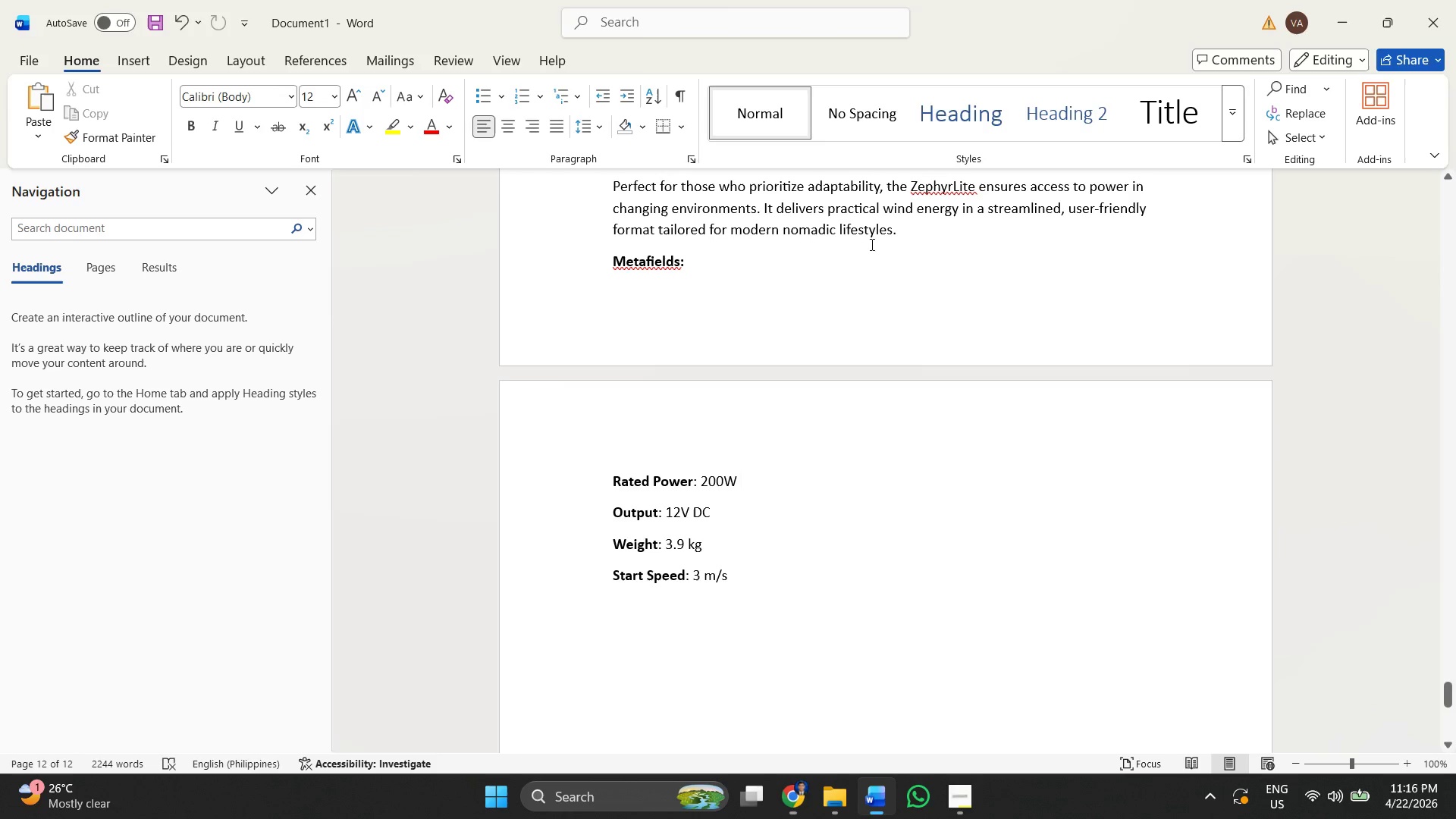 
key(Alt+Tab)
 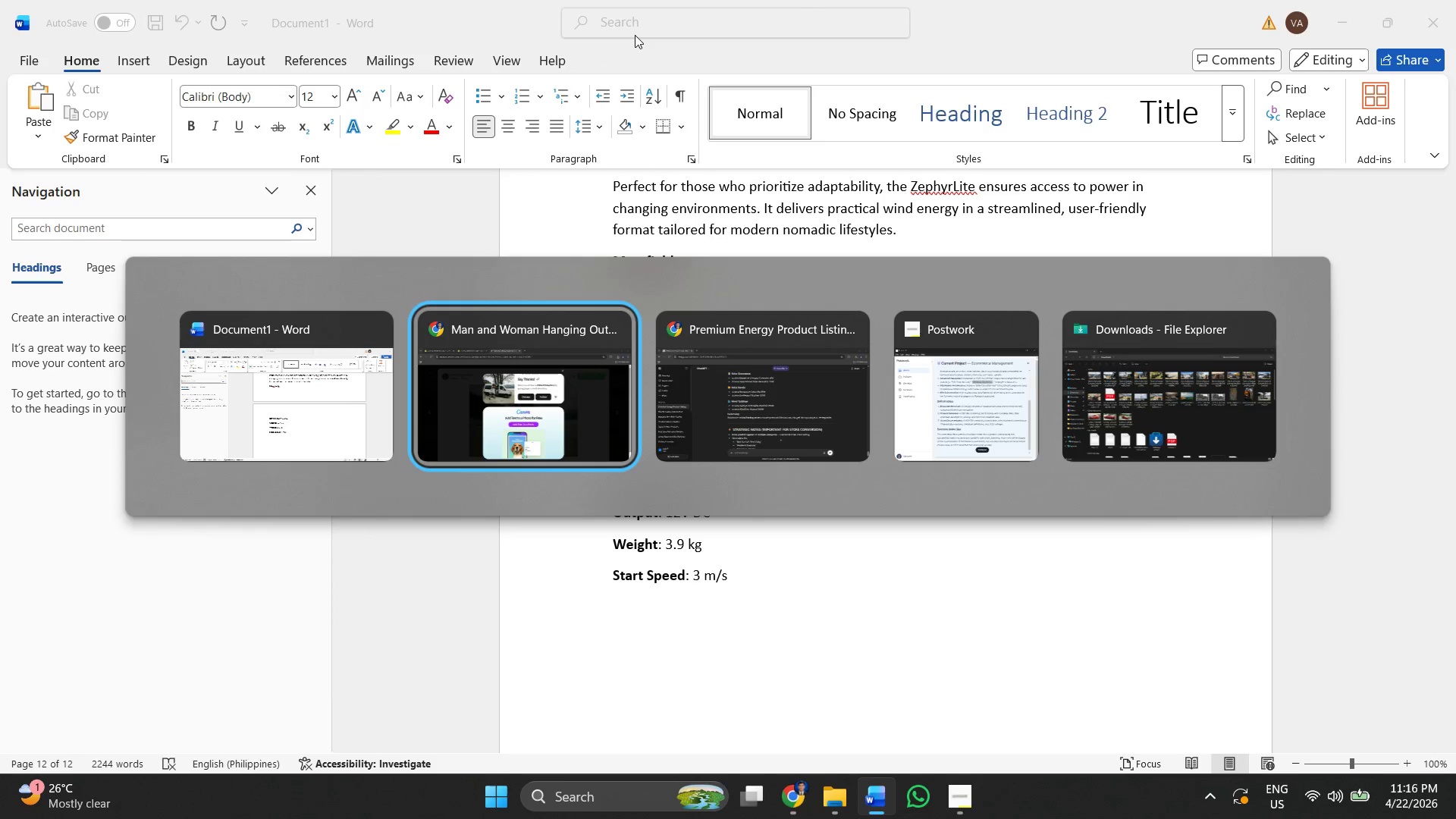 
key(Alt+Tab)
 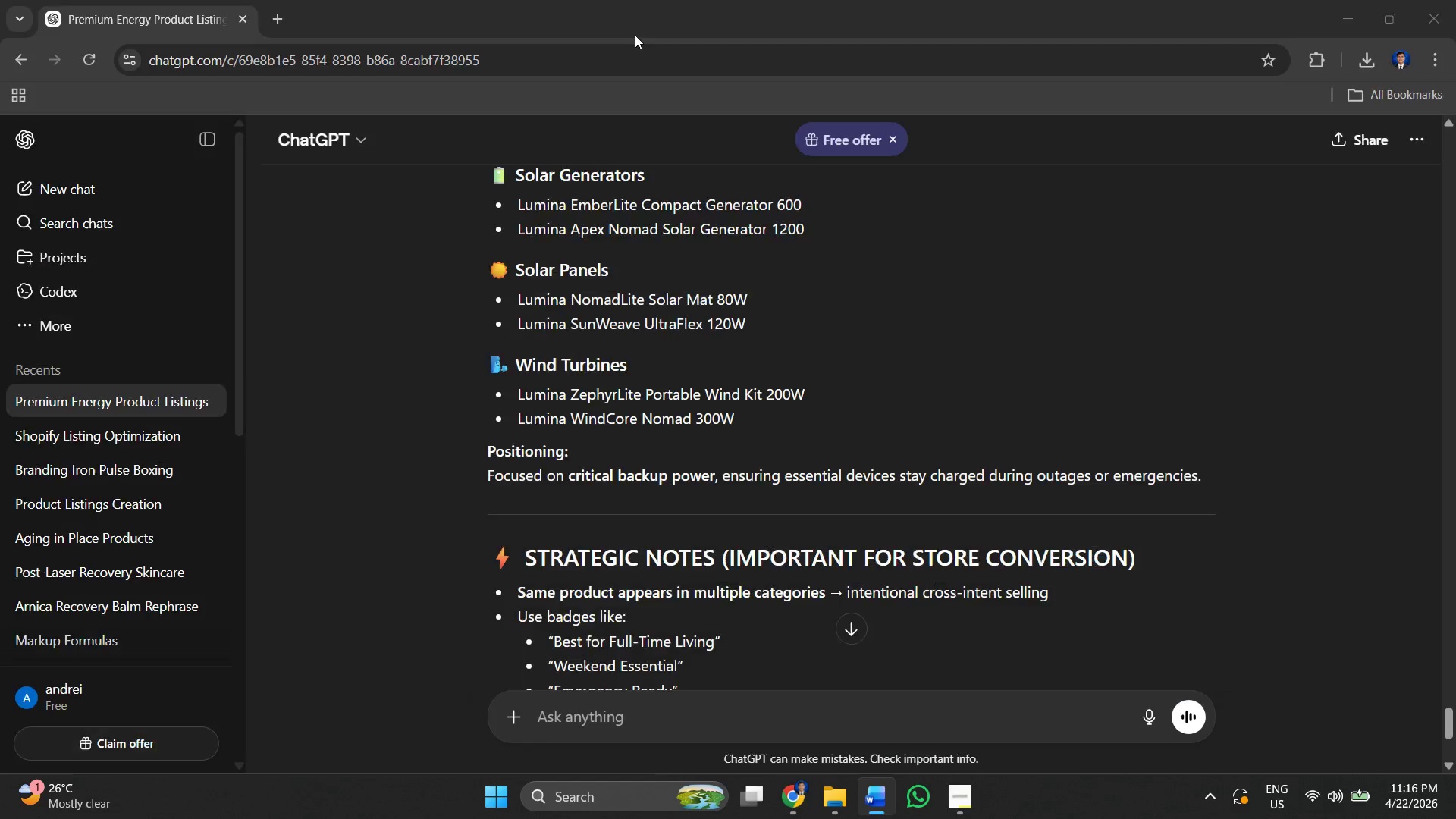 
key(Alt+AltLeft)
 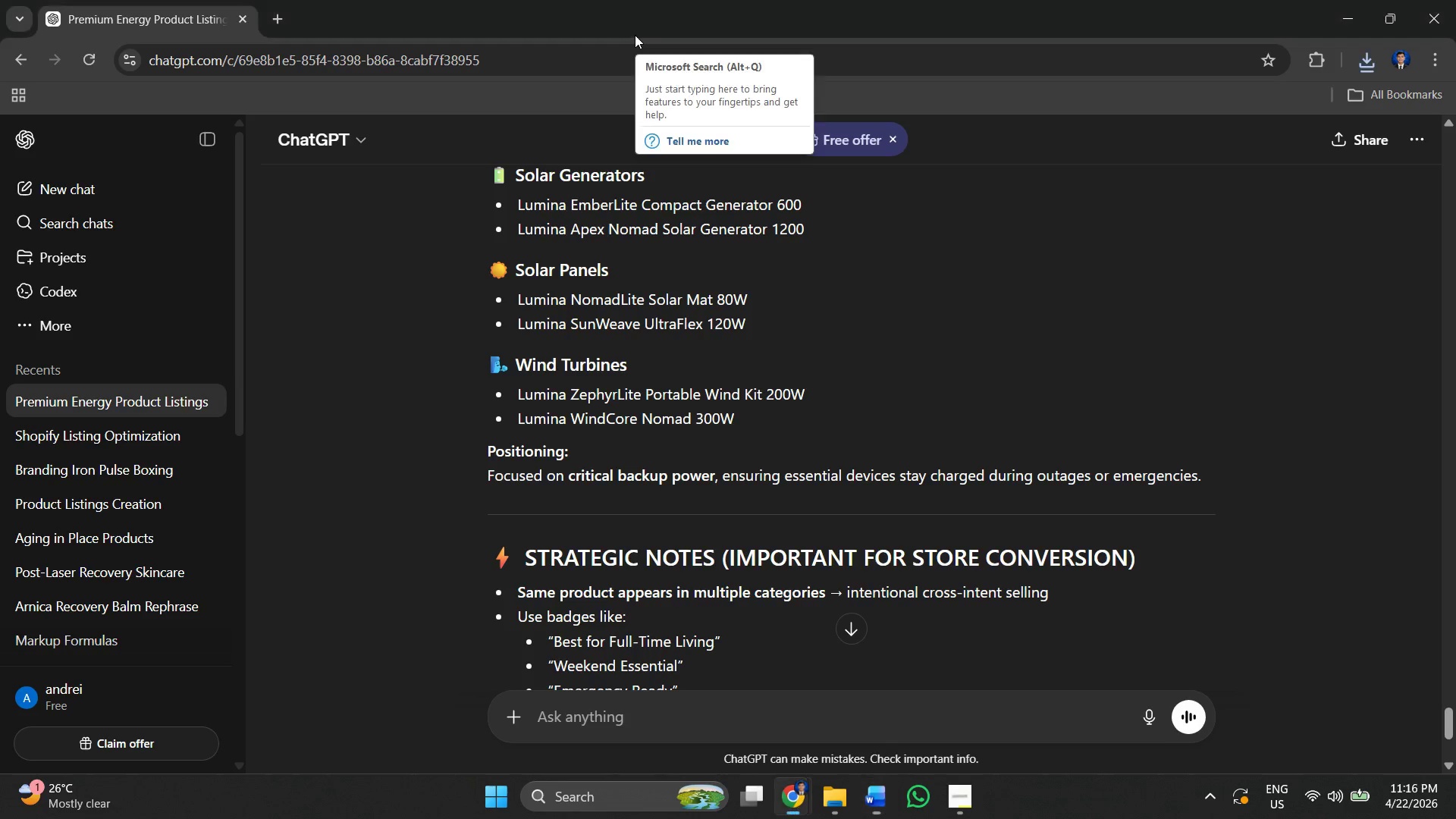 
key(Alt+Tab)
 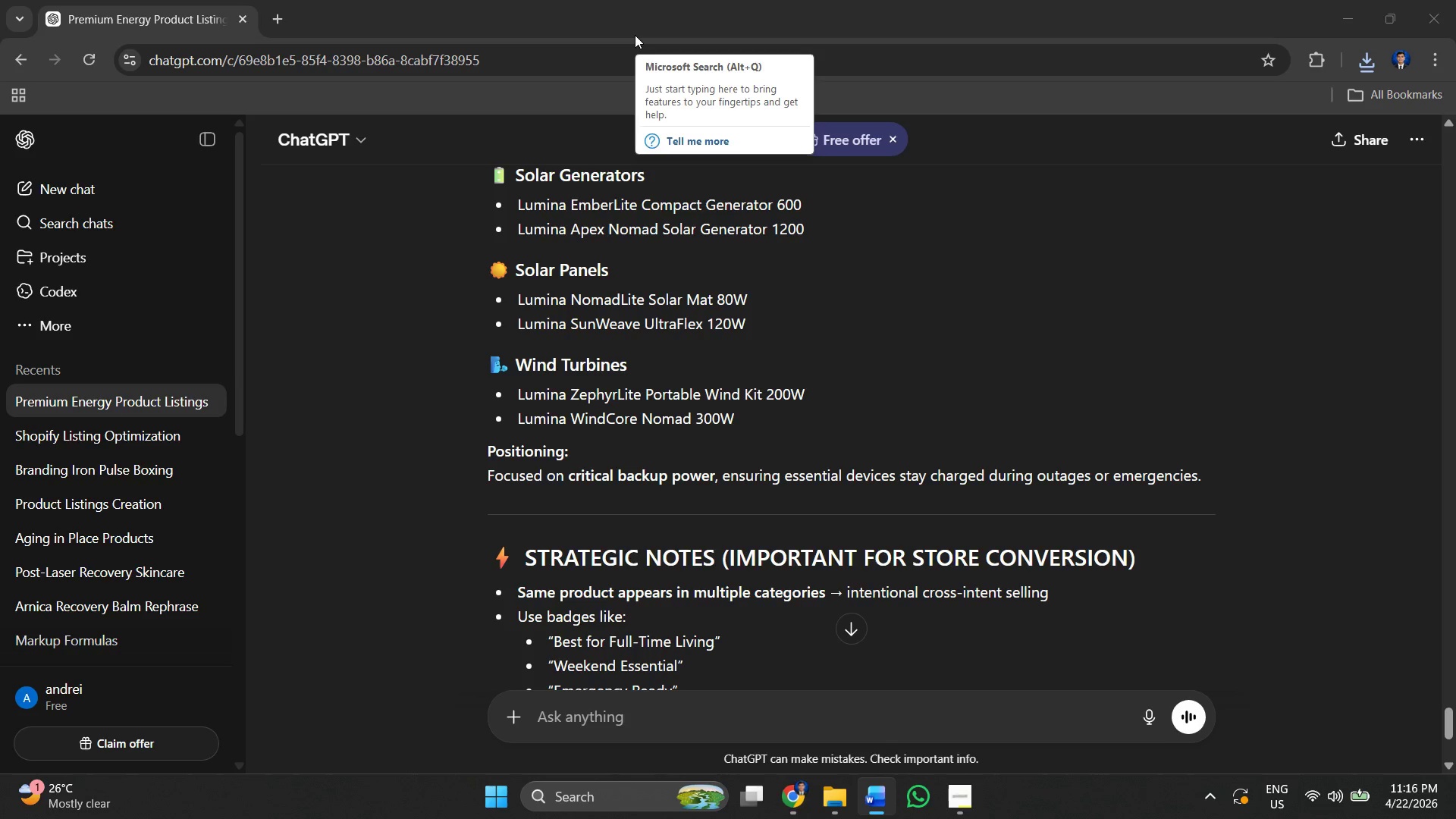 
key(Alt+Tab)
 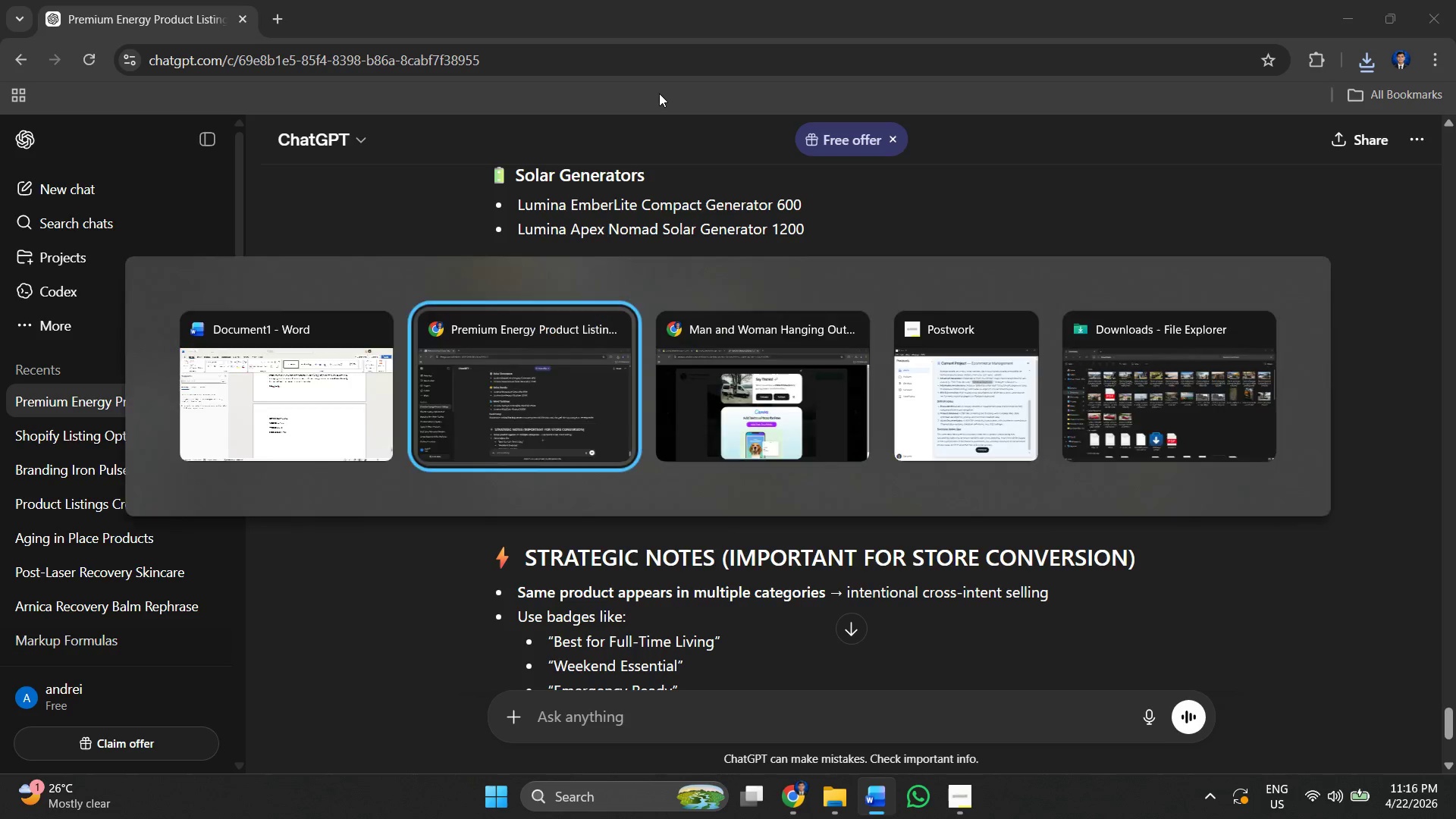 
key(Alt+Tab)
 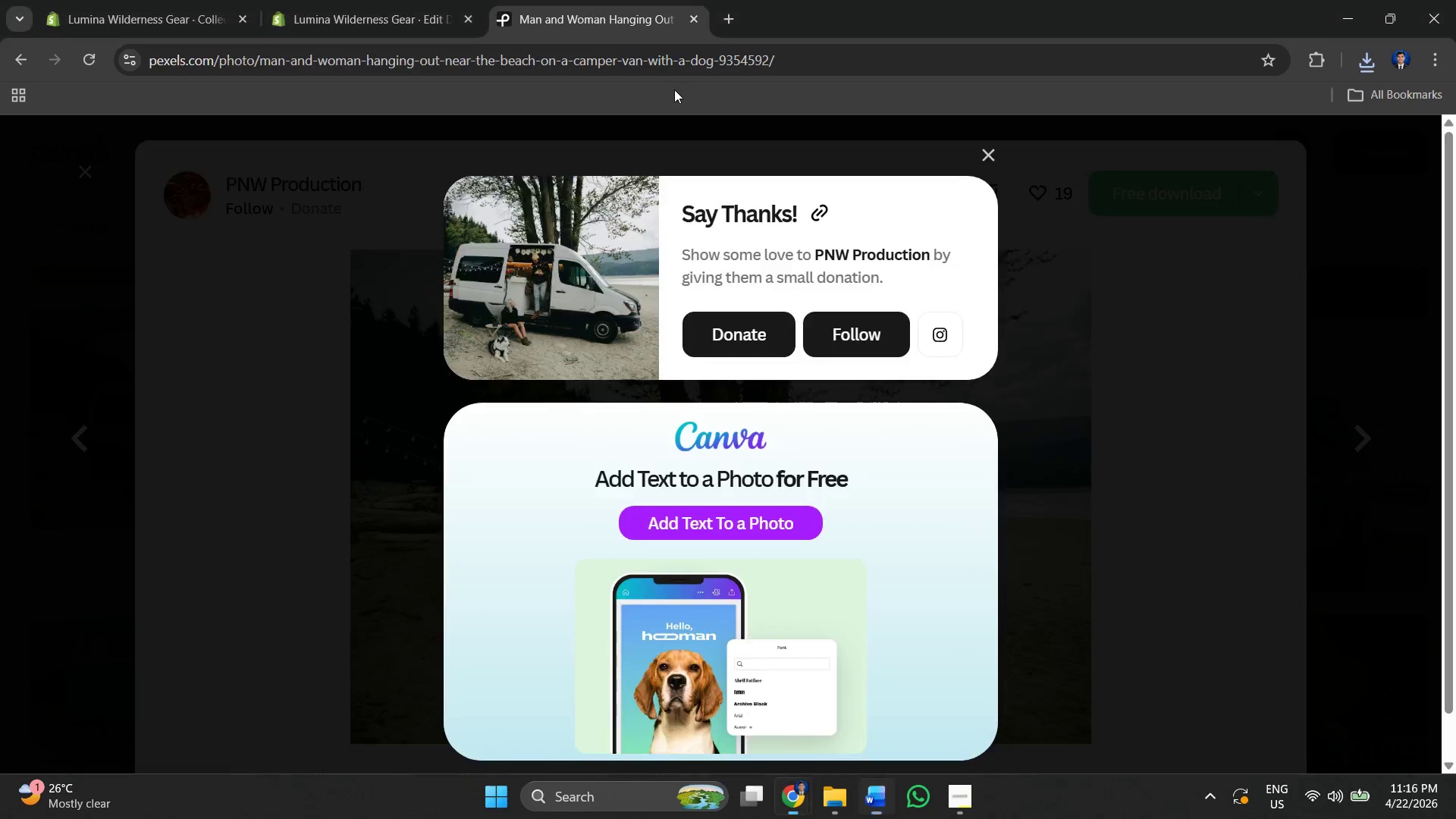 
key(Alt+Tab)
 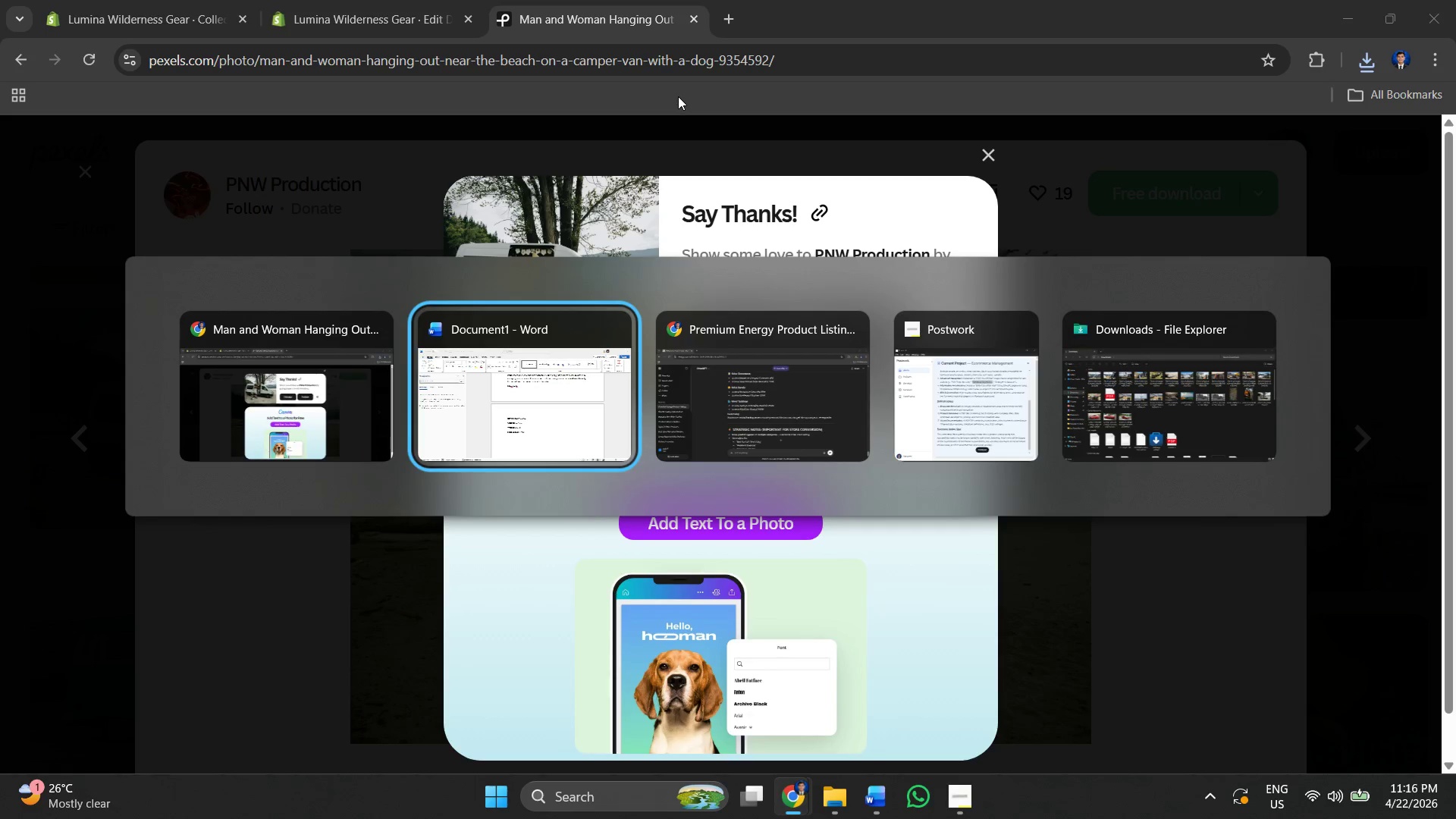 
key(Alt+Tab)
 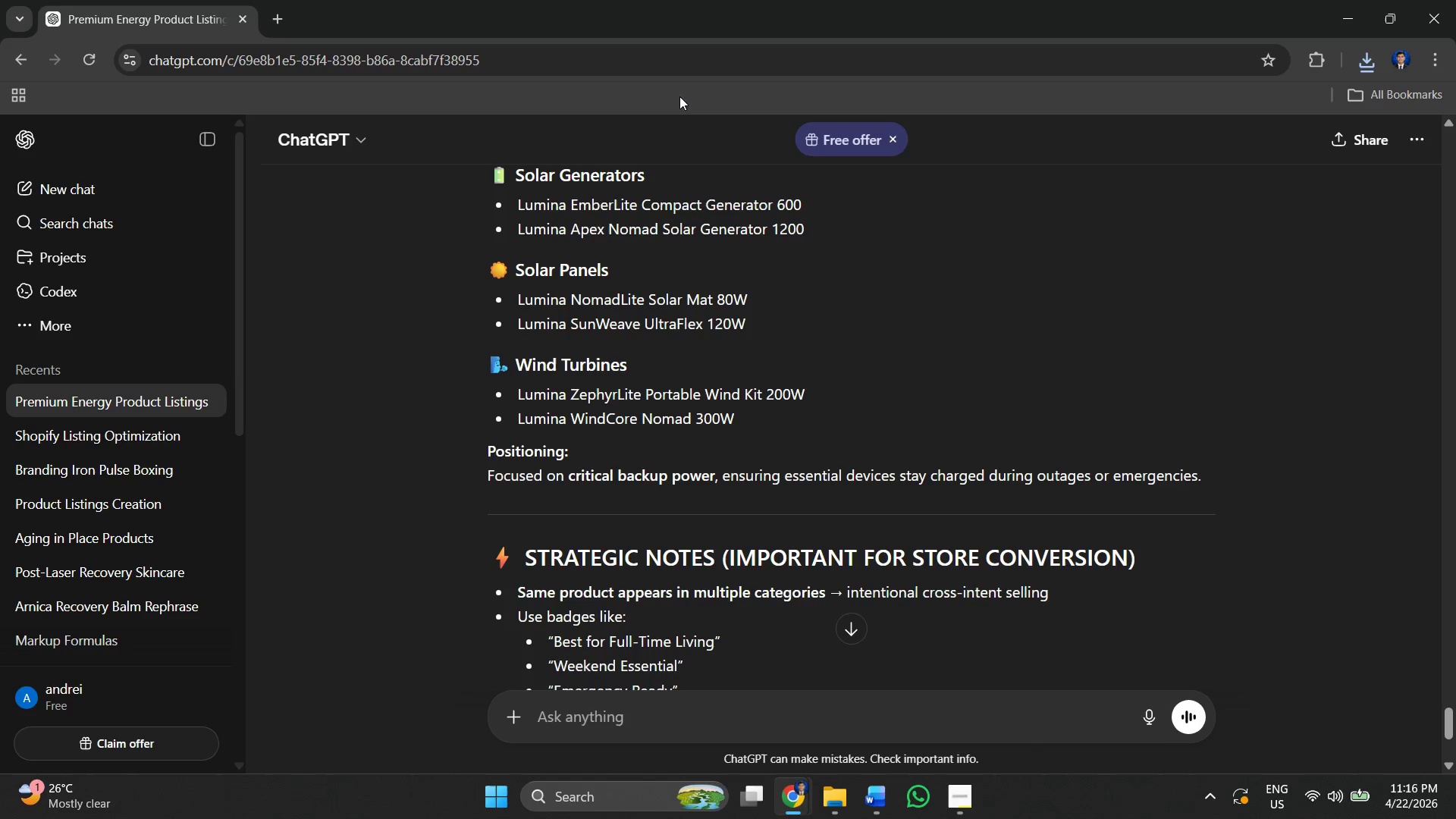 
key(Alt+AltLeft)
 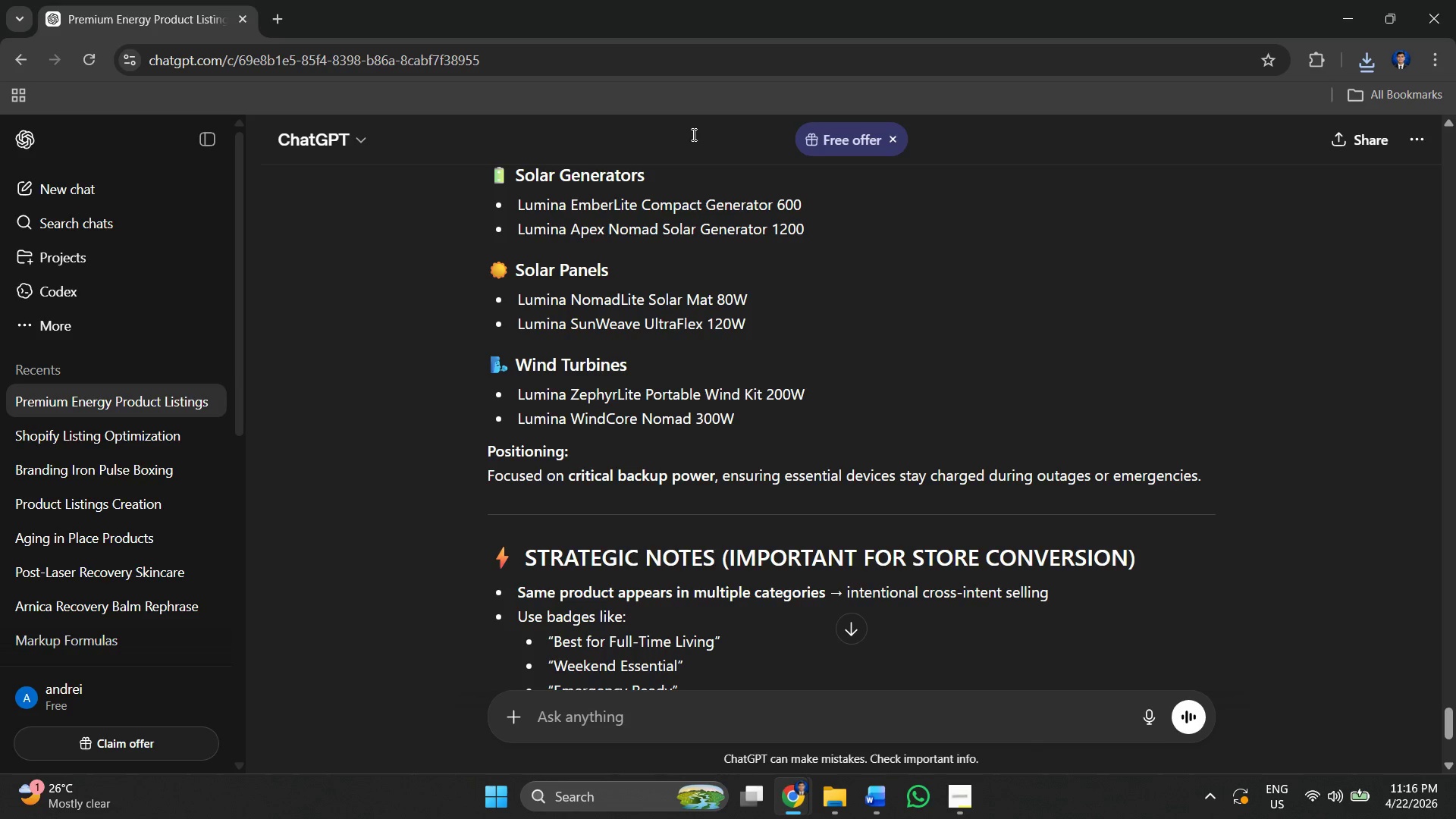 
key(Alt+Tab)
 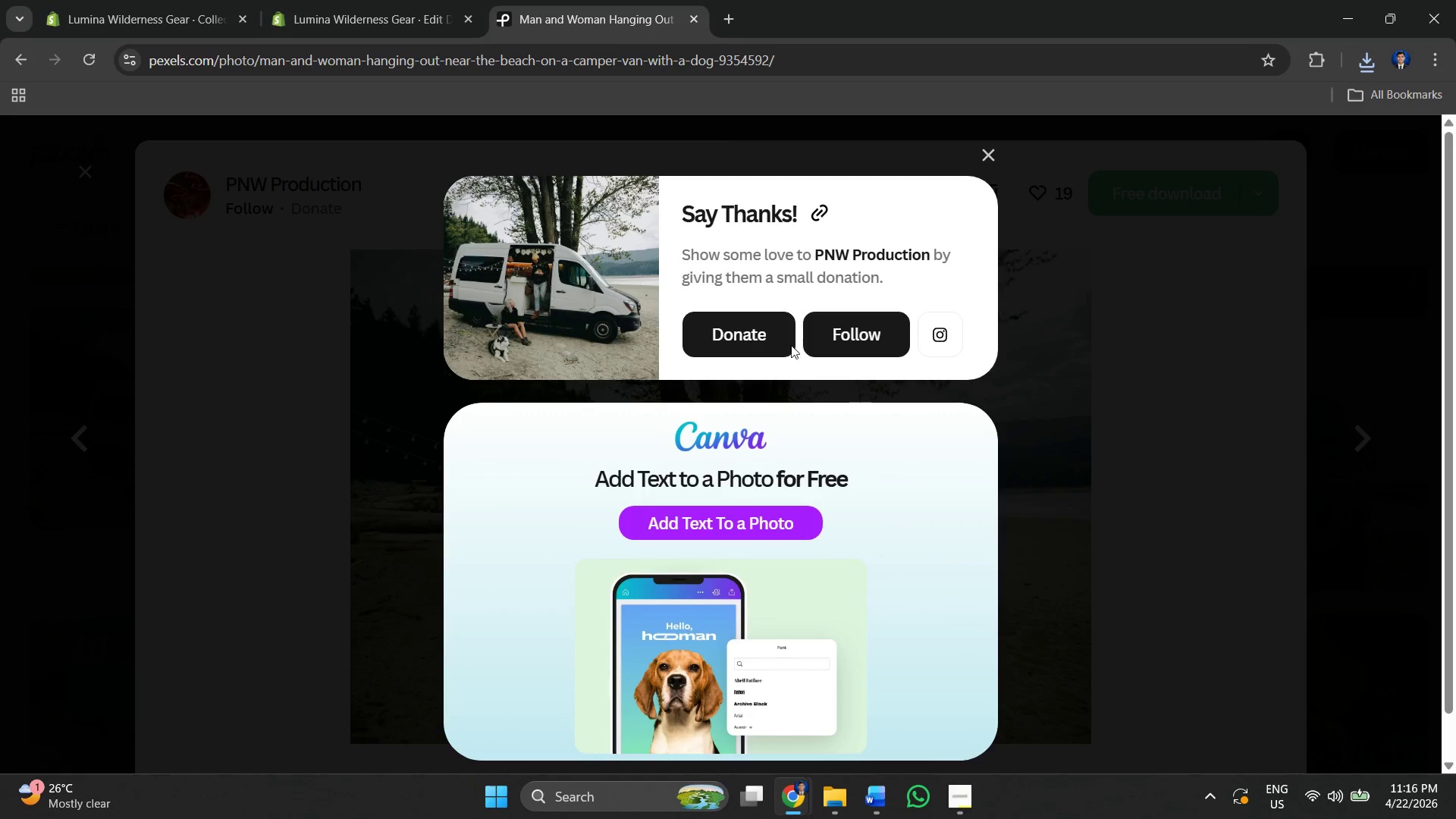 
key(Alt+AltLeft)
 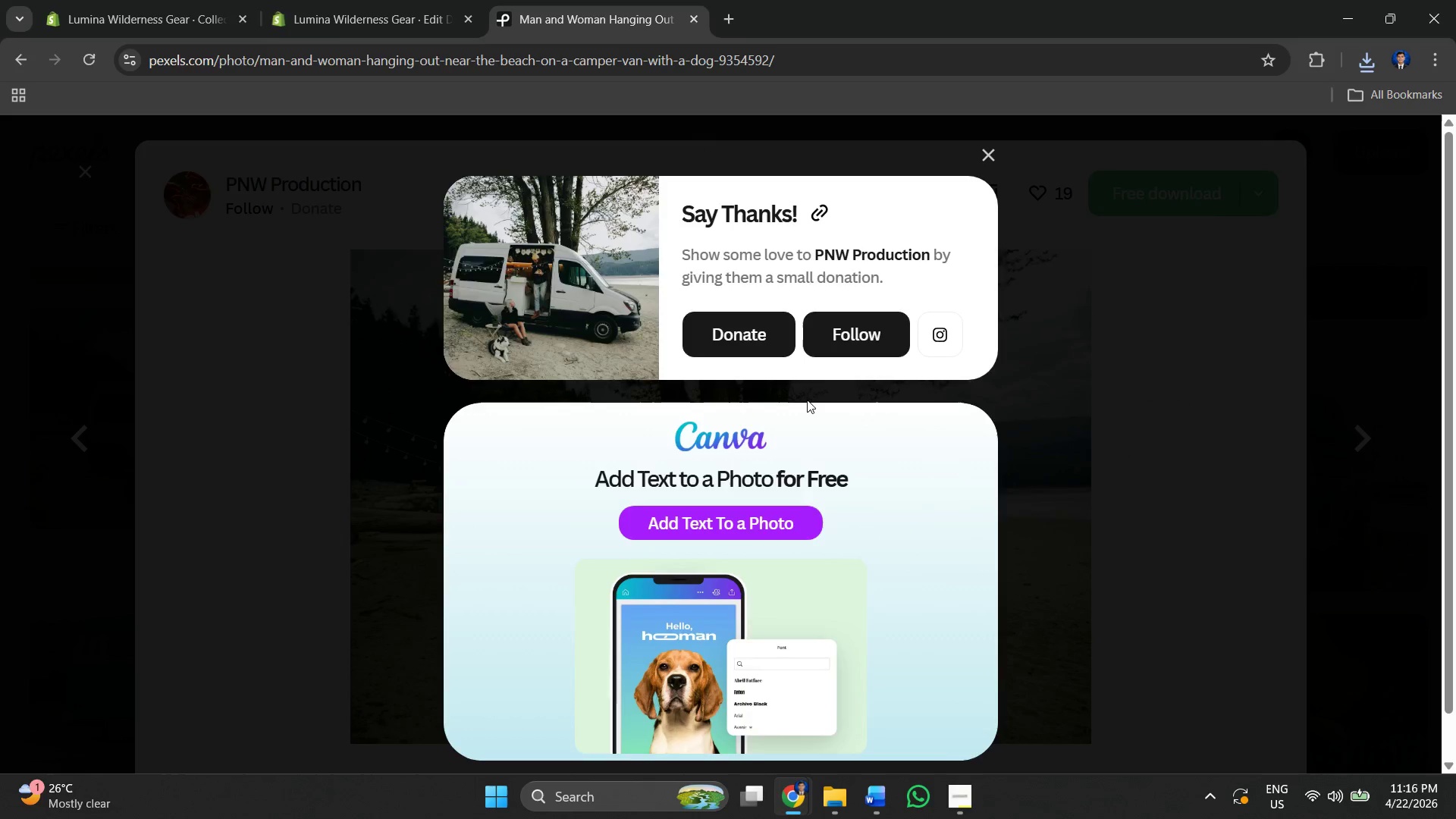 
key(Alt+Tab)
 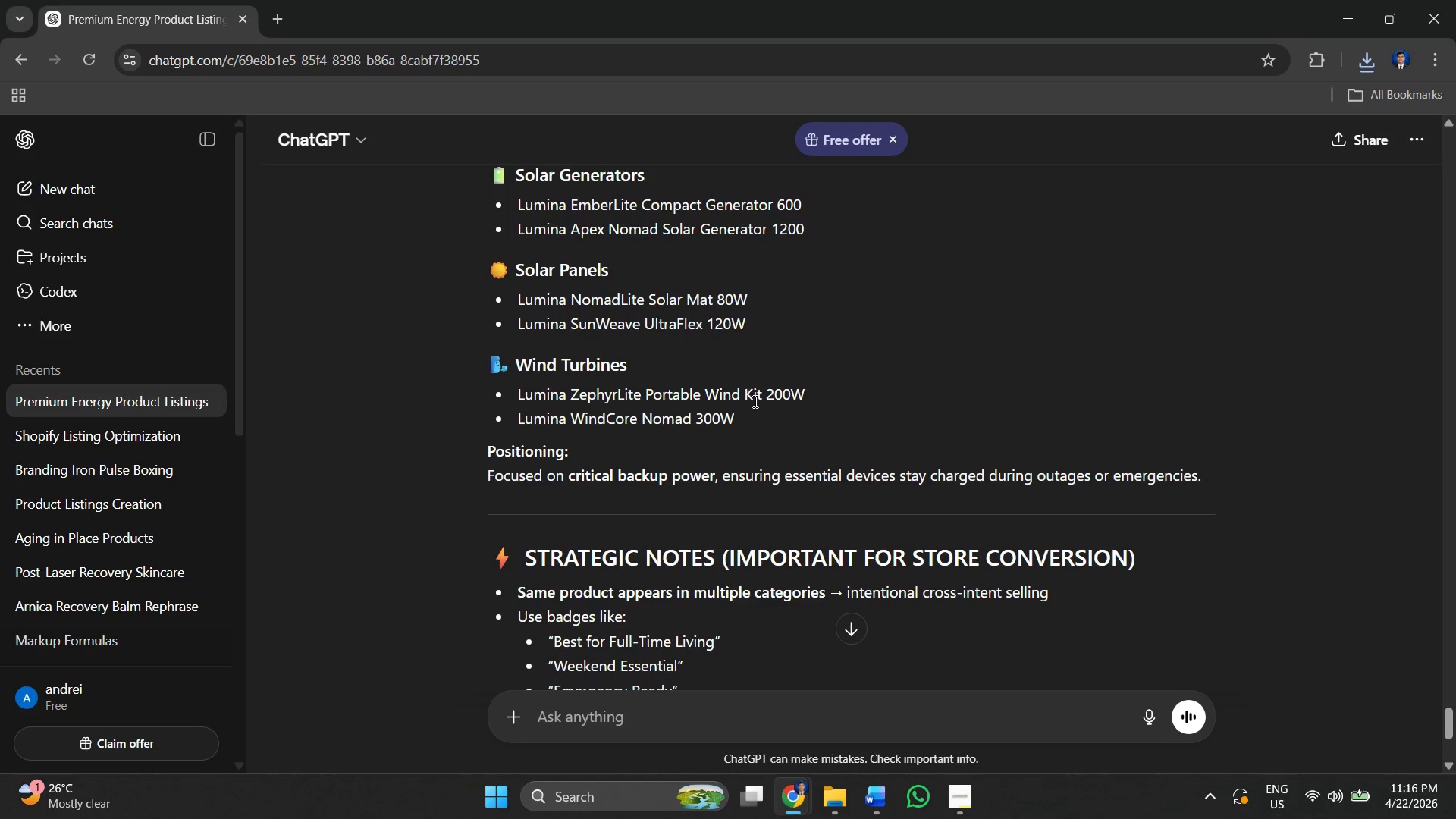 
scroll: coordinate [682, 388], scroll_direction: up, amount: 5.0
 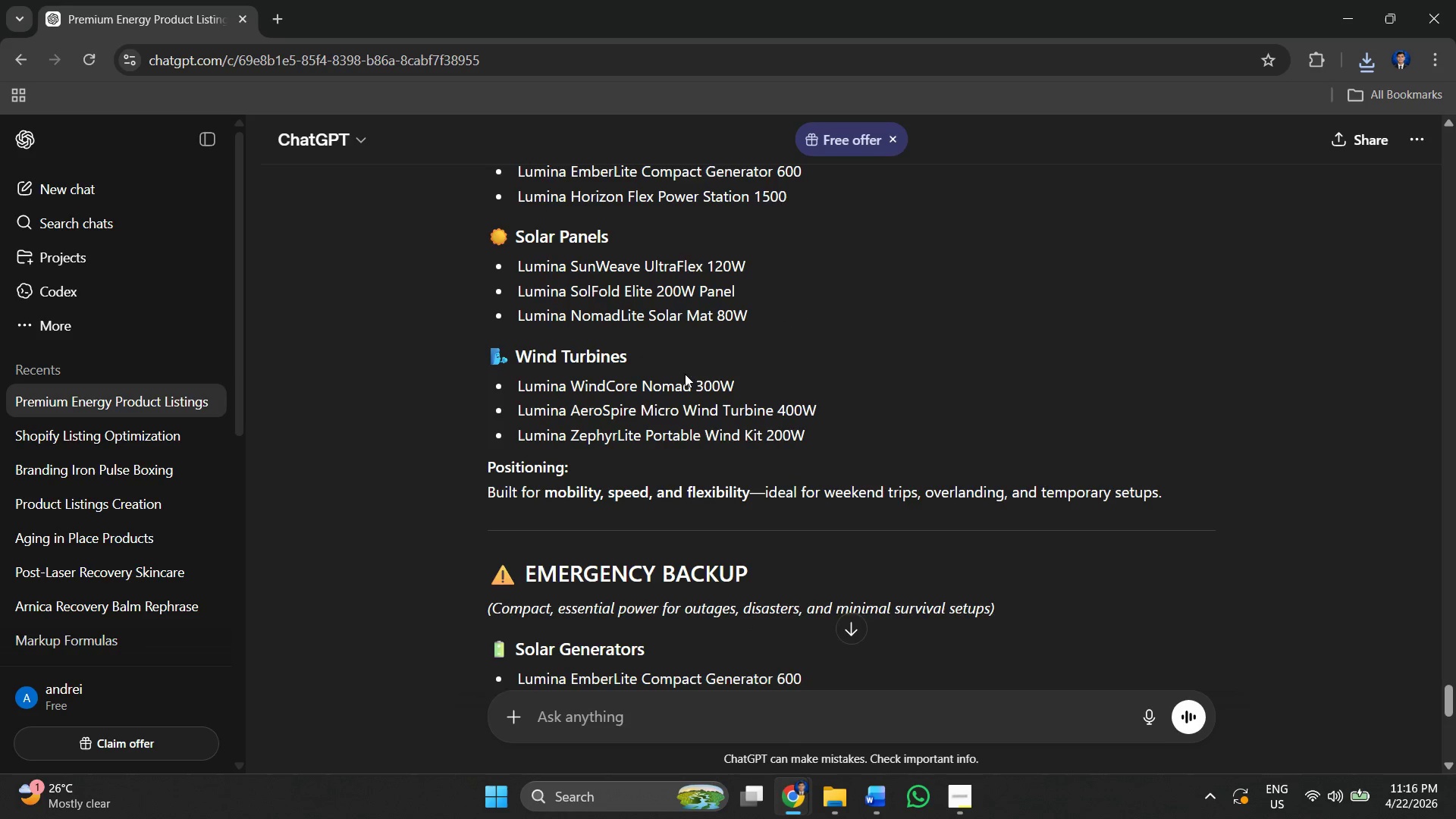 
key(Alt+AltLeft)